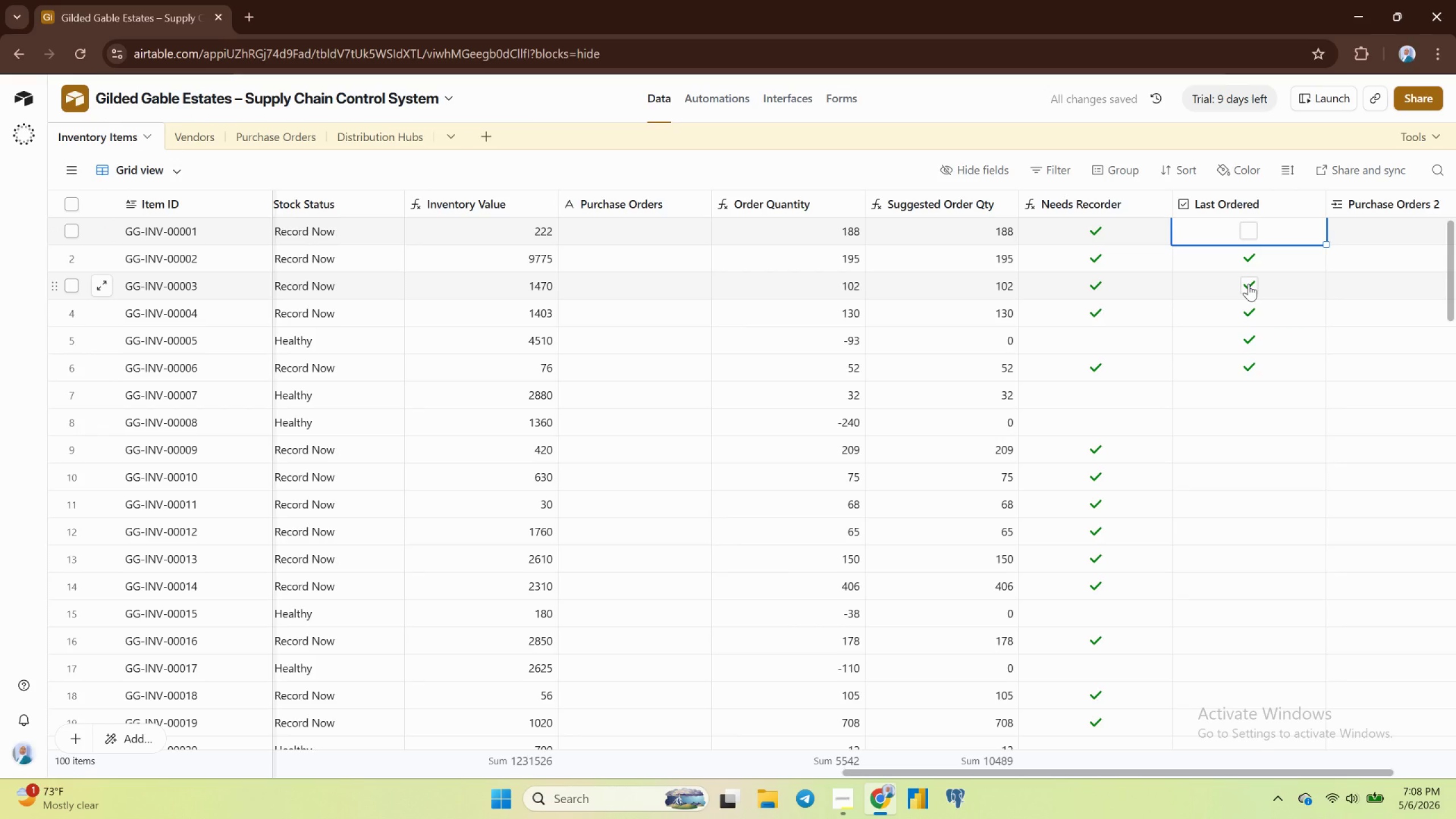 
scroll: coordinate [1248, 284], scroll_direction: up, amount: 4.0
 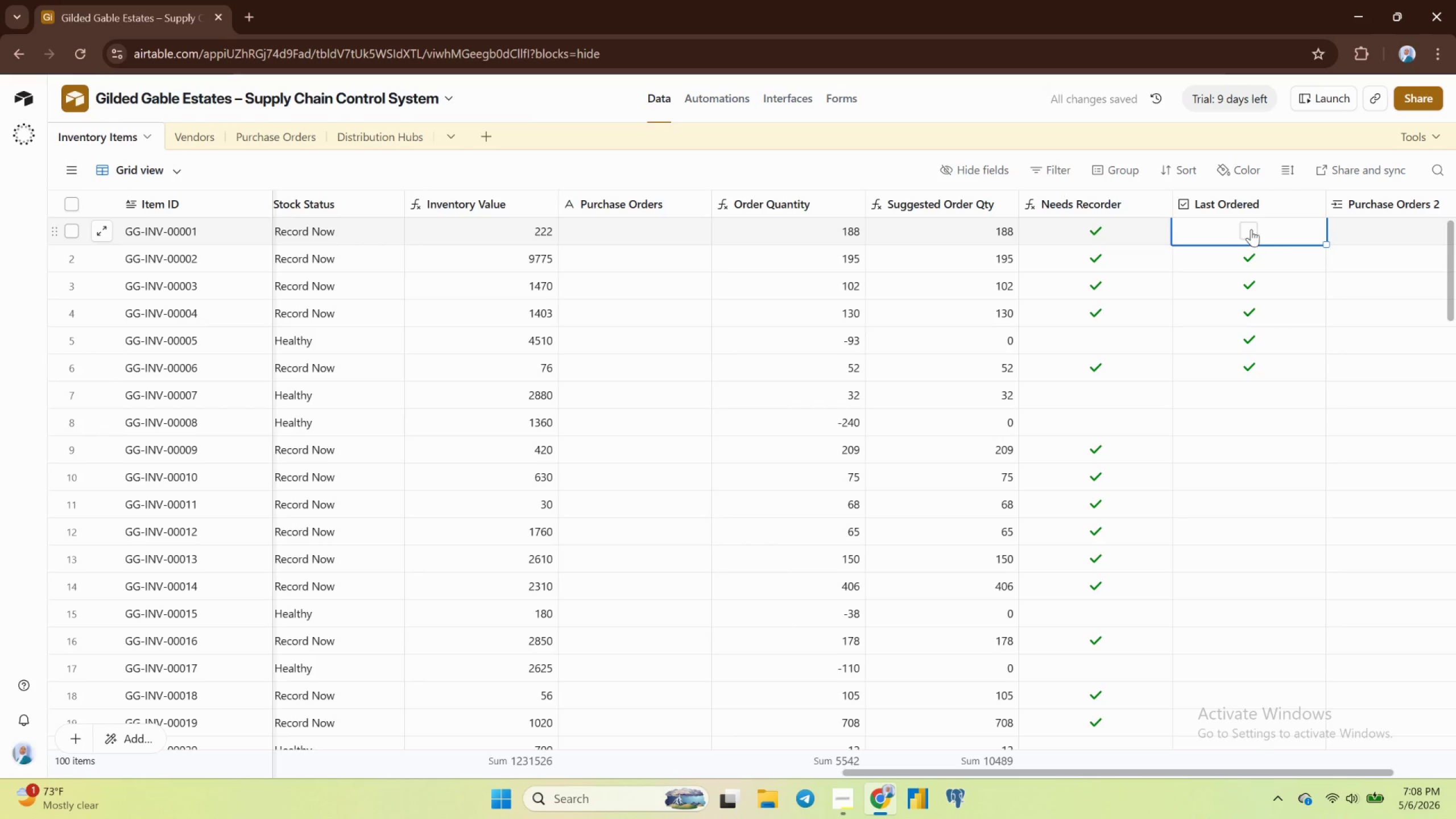 
left_click([1249, 229])
 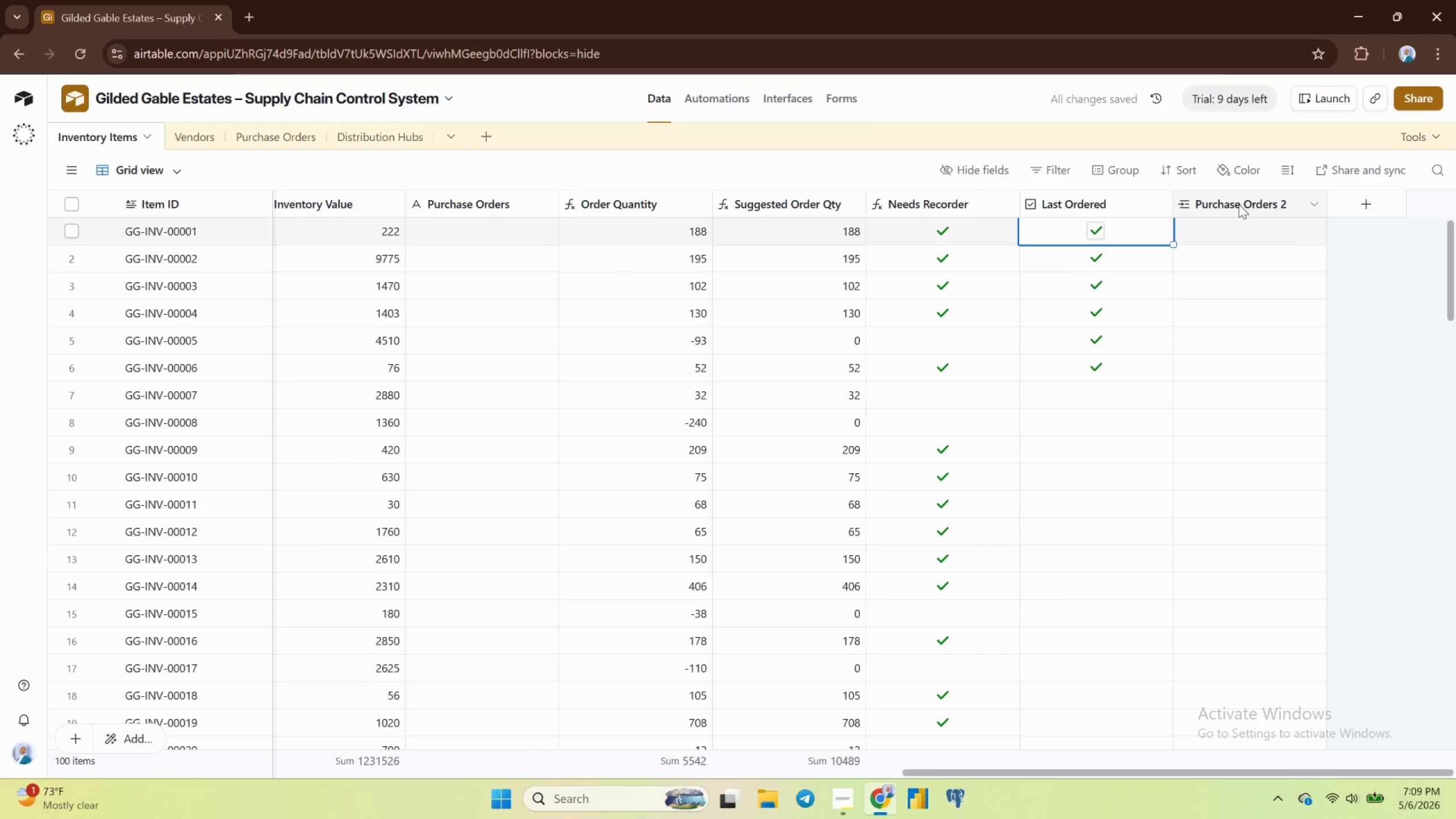 
wait(7.59)
 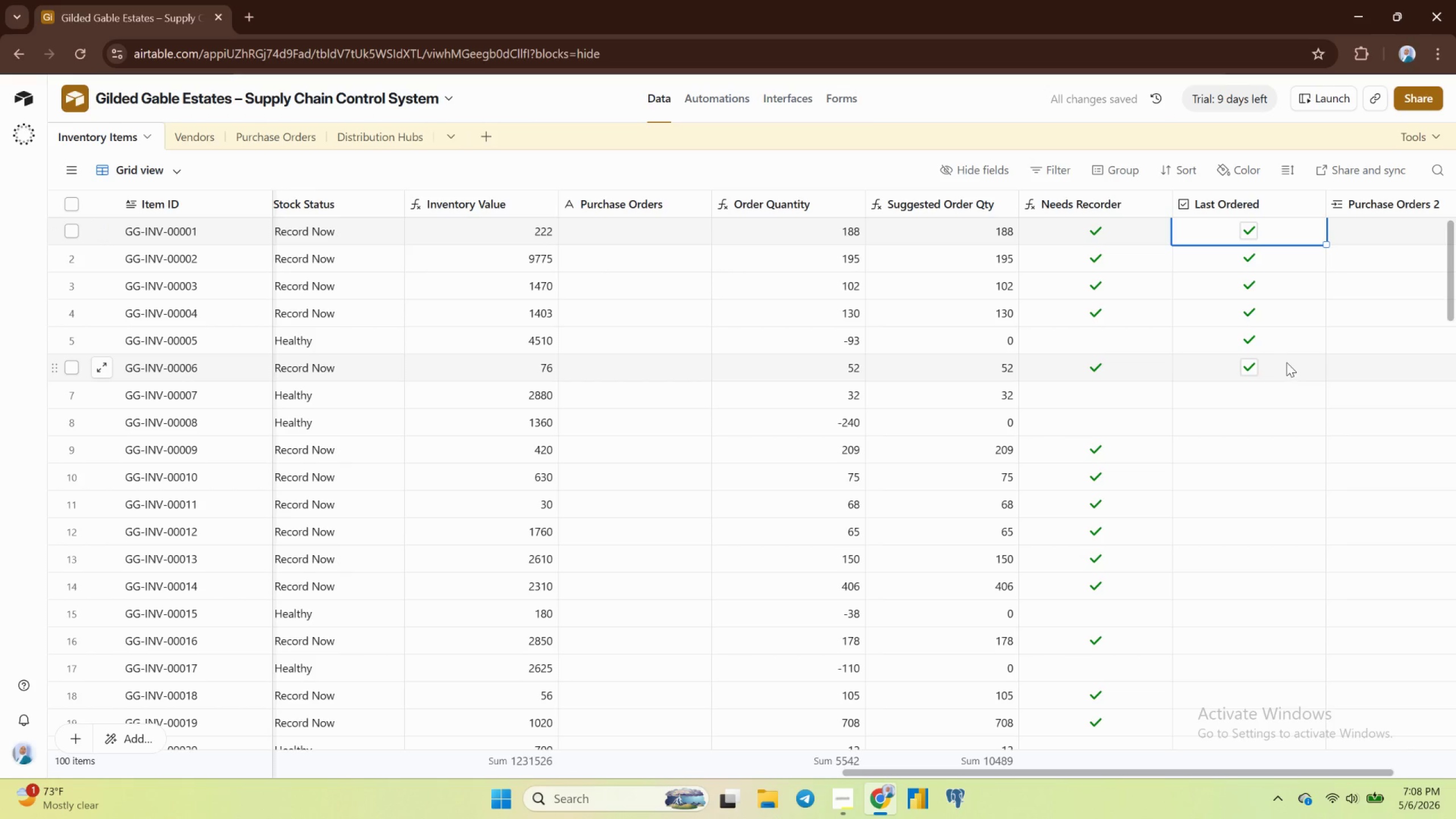 
left_click([1239, 204])
 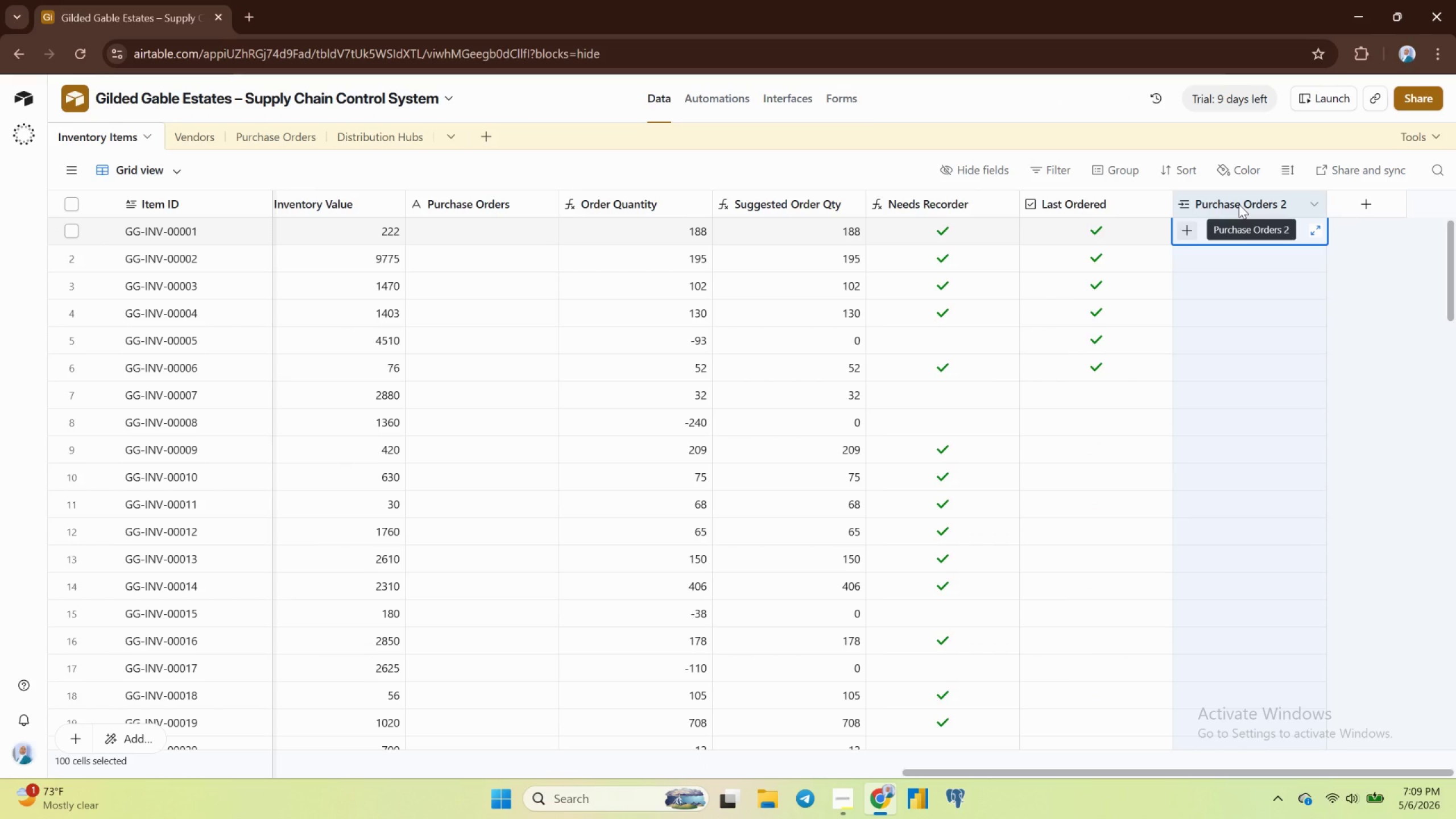 
right_click([1239, 204])
 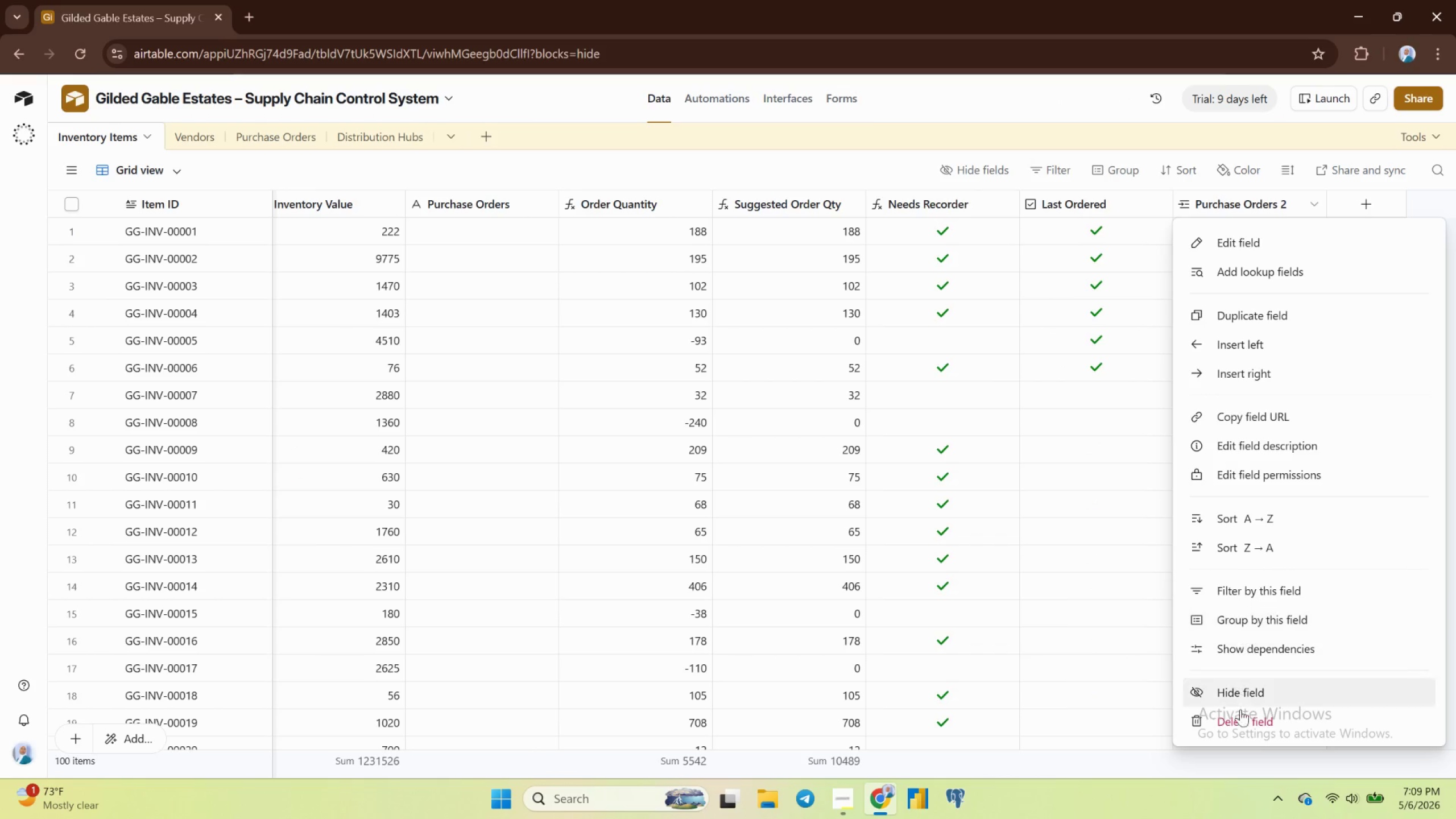 
left_click([1240, 723])
 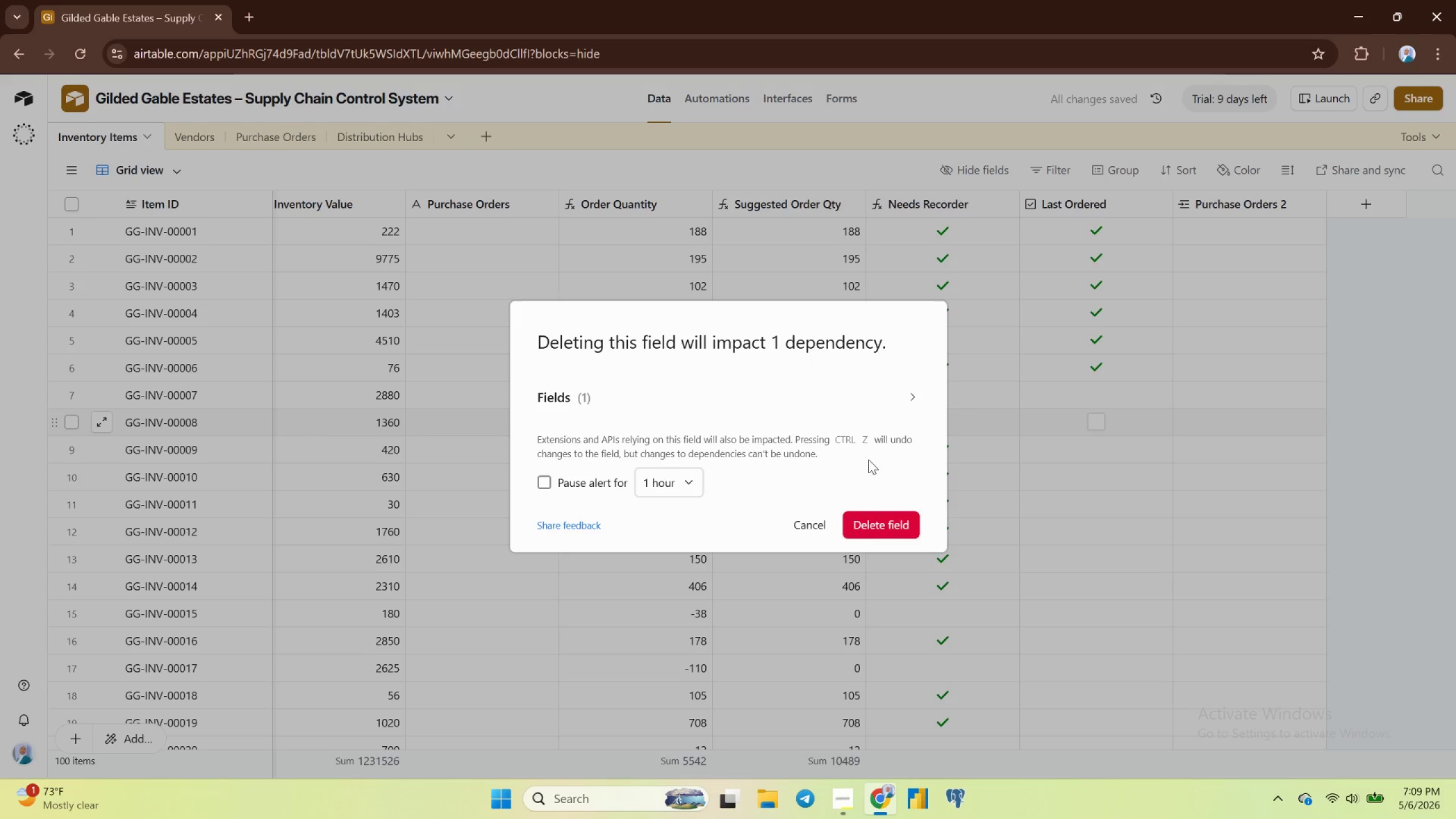 
left_click([909, 518])
 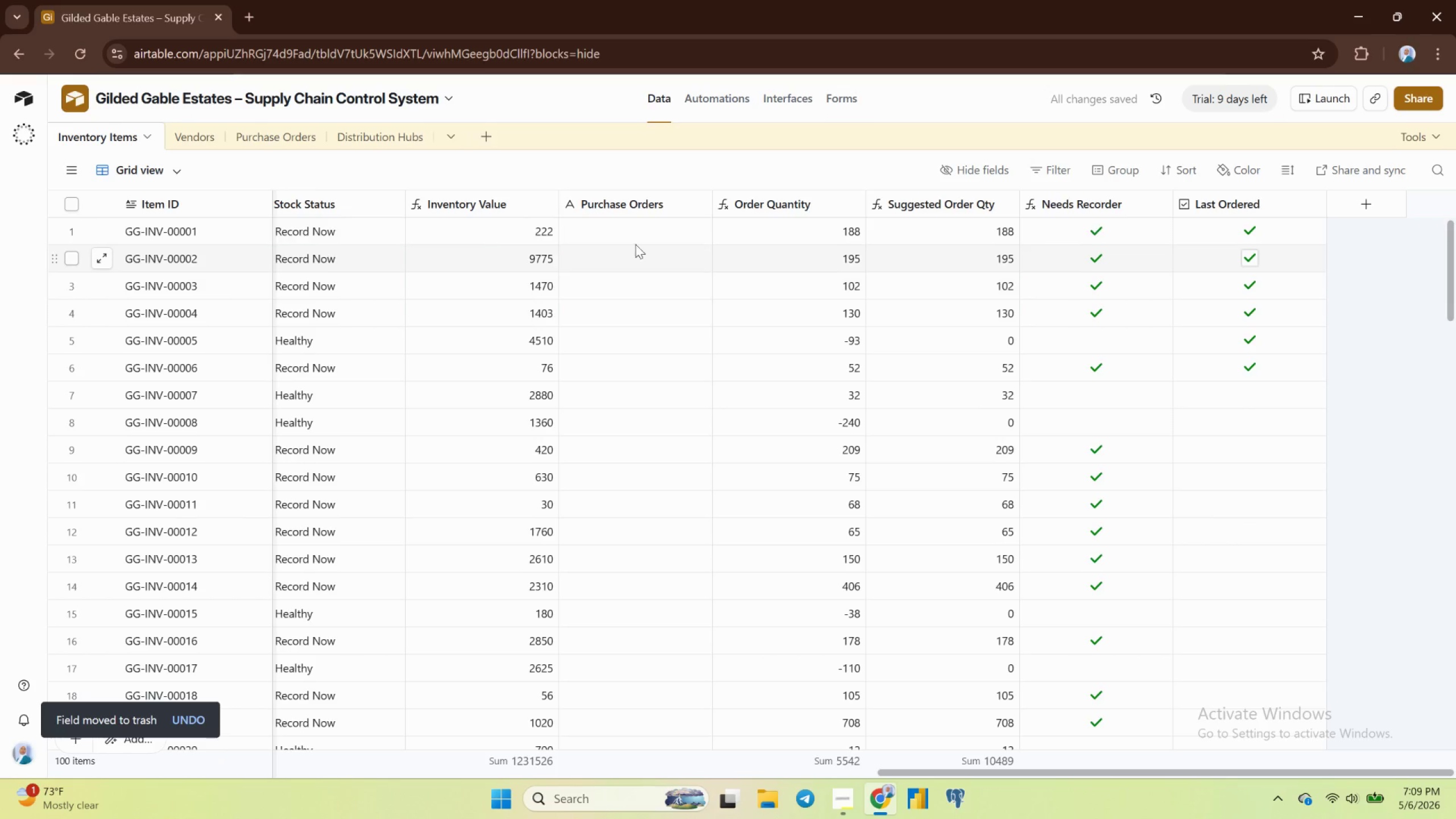 
left_click([621, 209])
 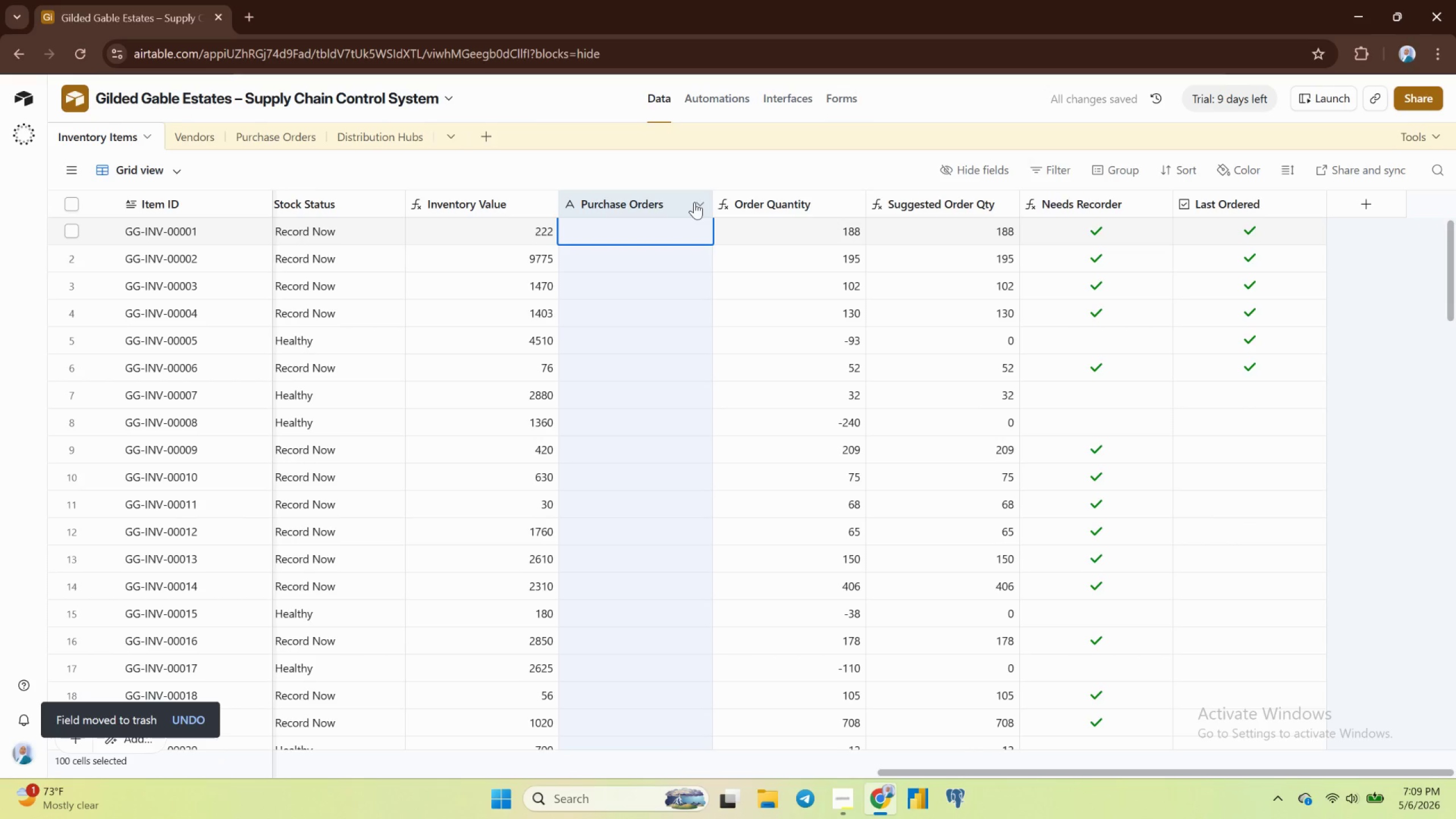 
left_click([696, 202])
 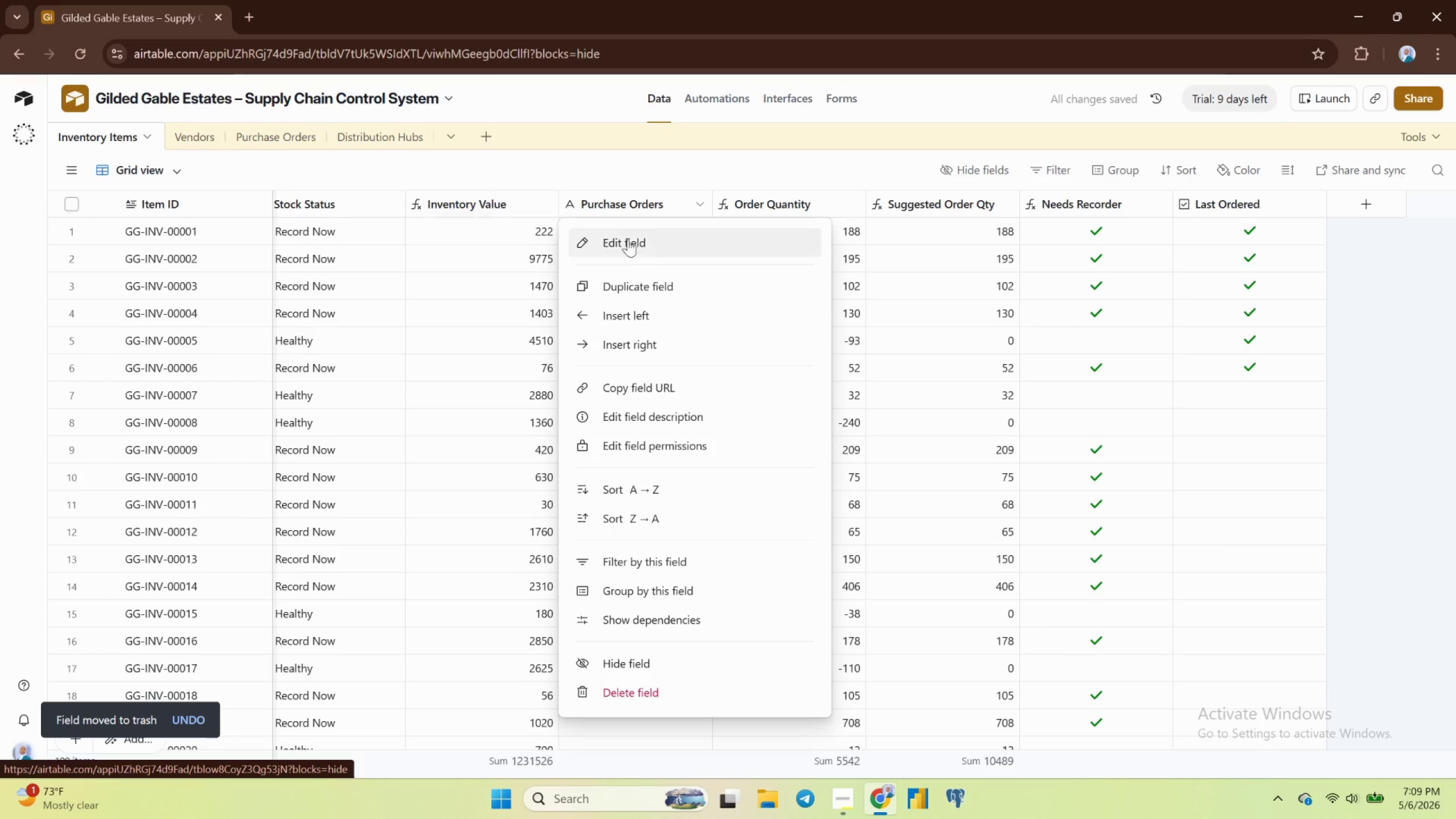 
left_click([653, 249])
 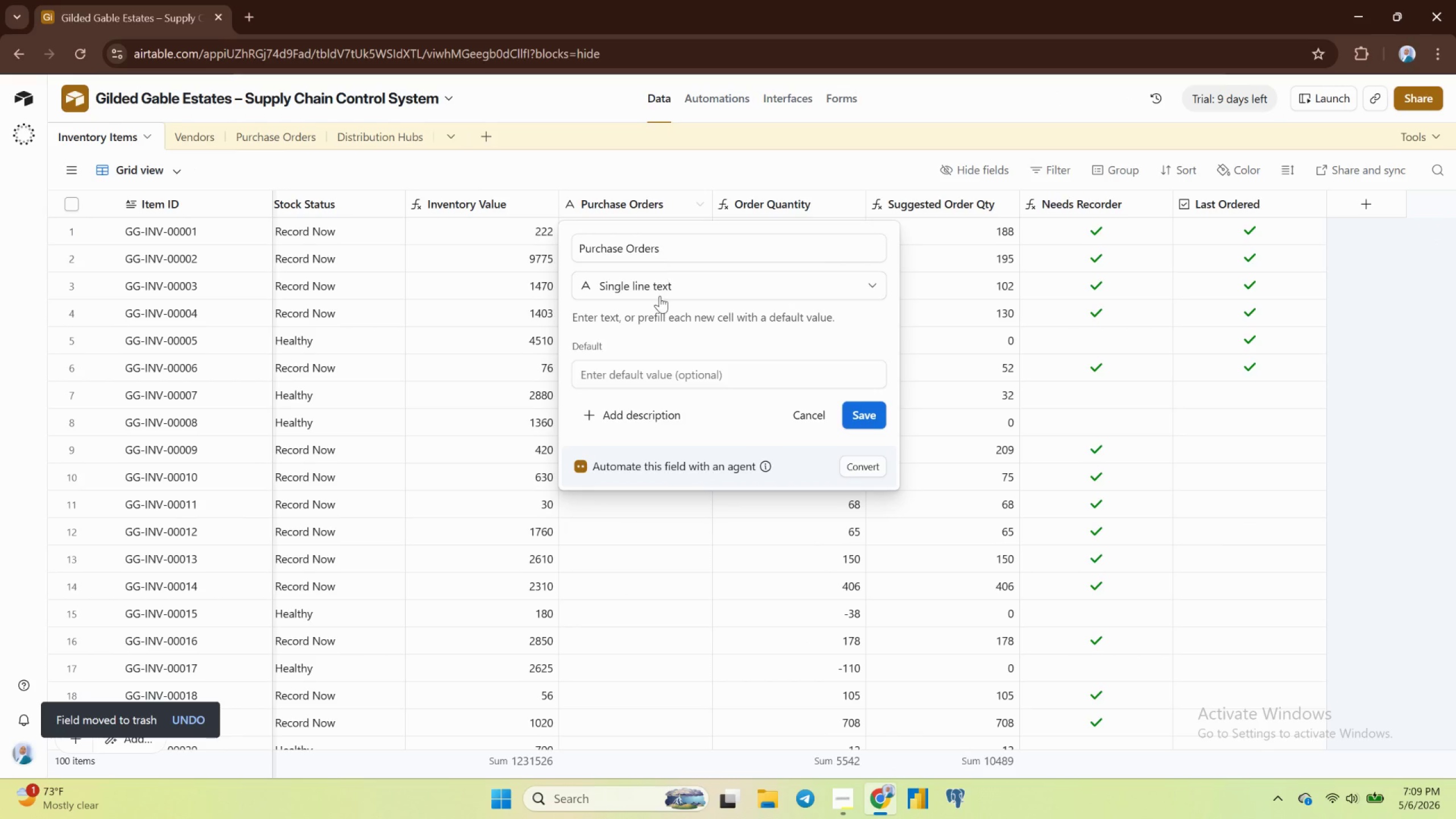 
left_click([659, 293])
 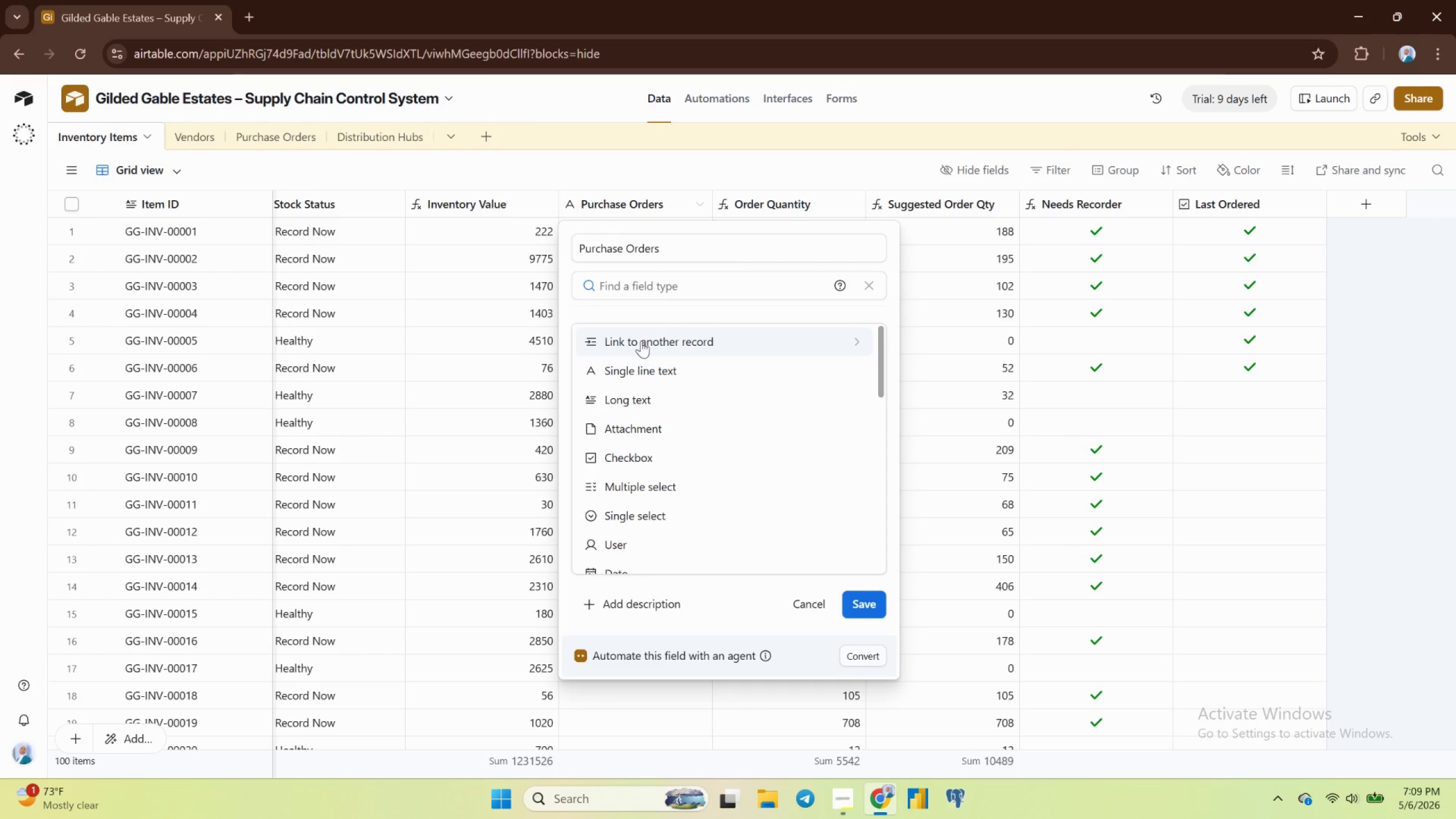 
left_click([644, 343])
 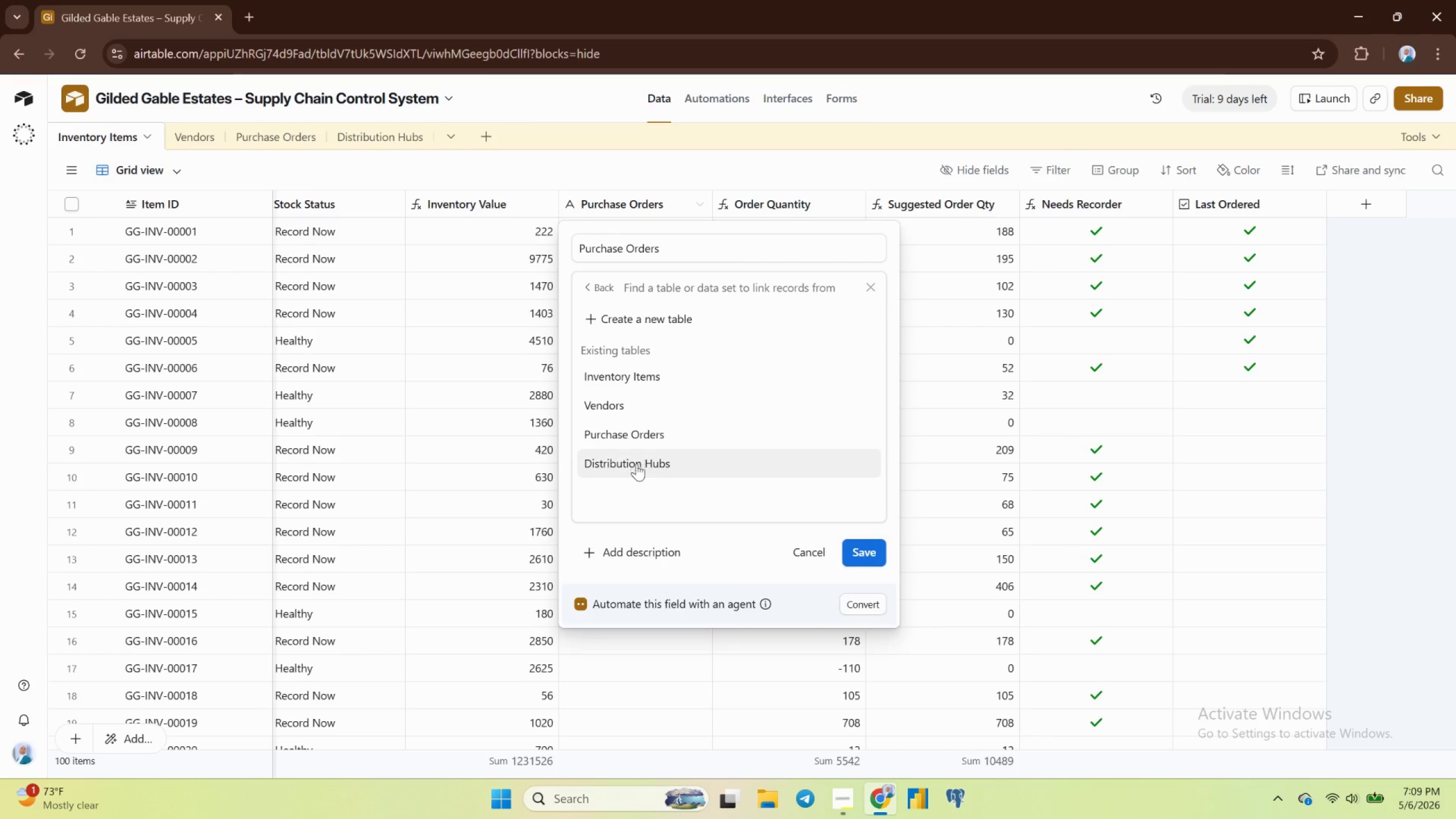 
left_click([628, 430])
 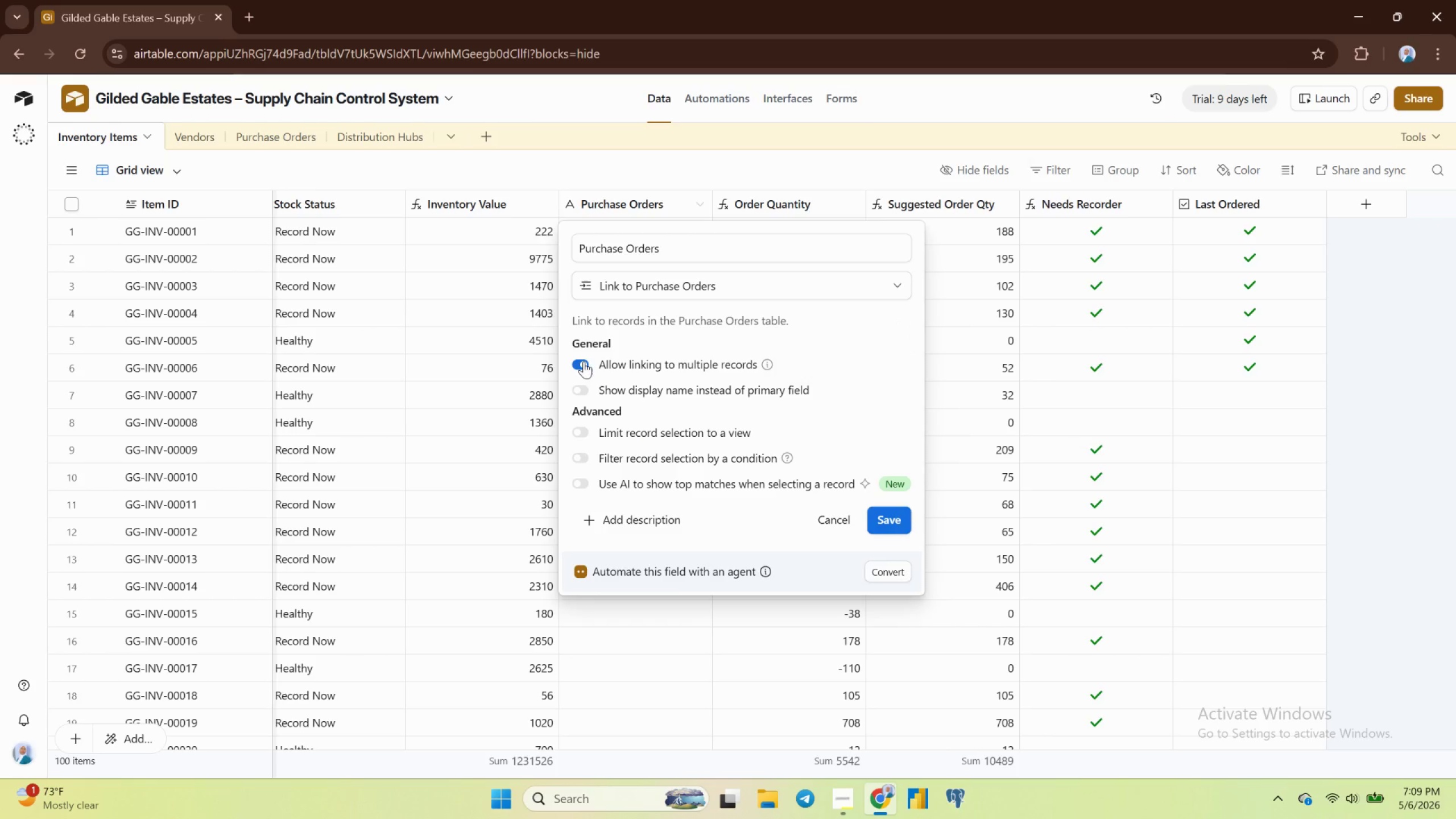 
left_click([586, 367])
 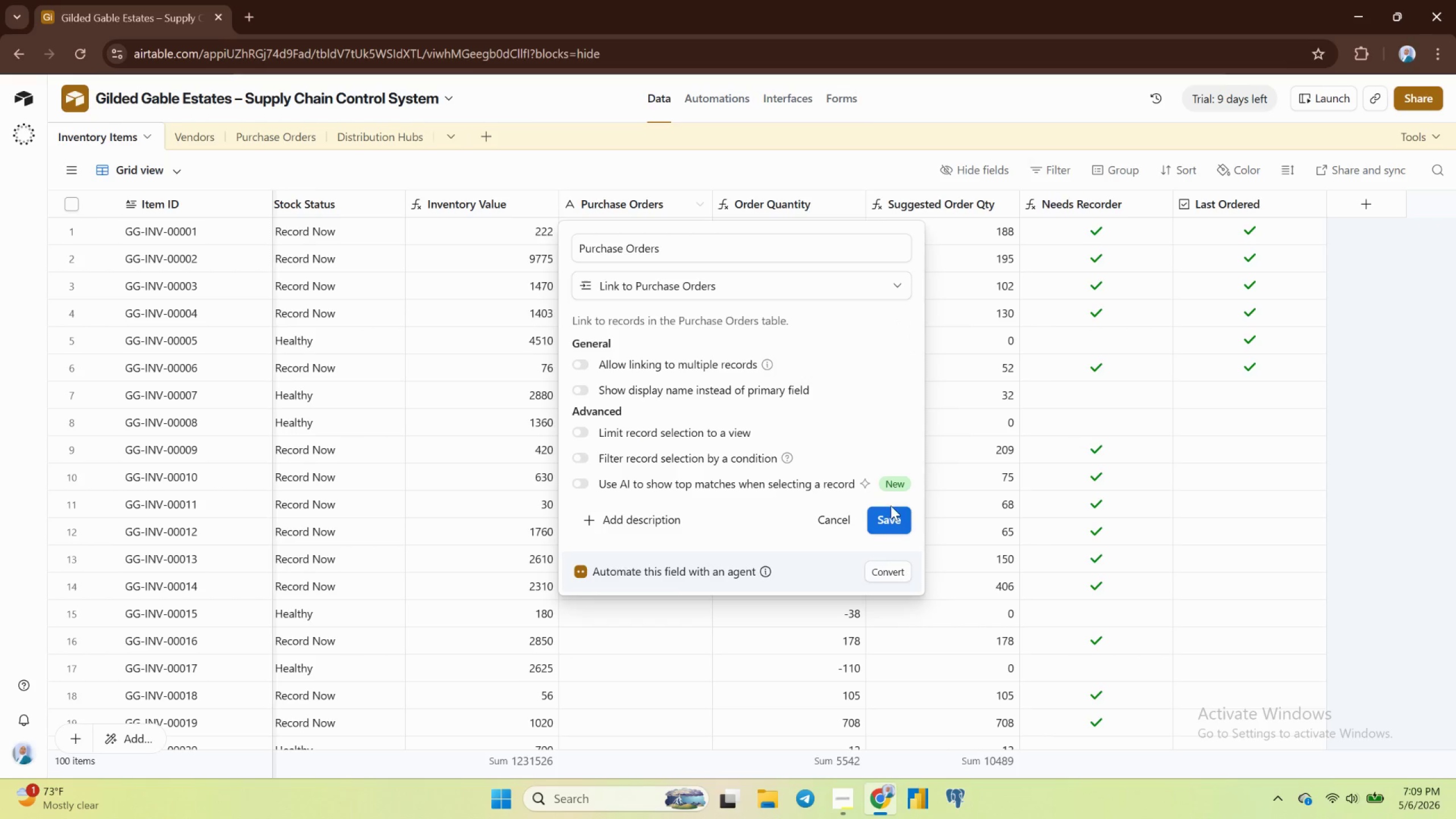 
left_click([890, 522])
 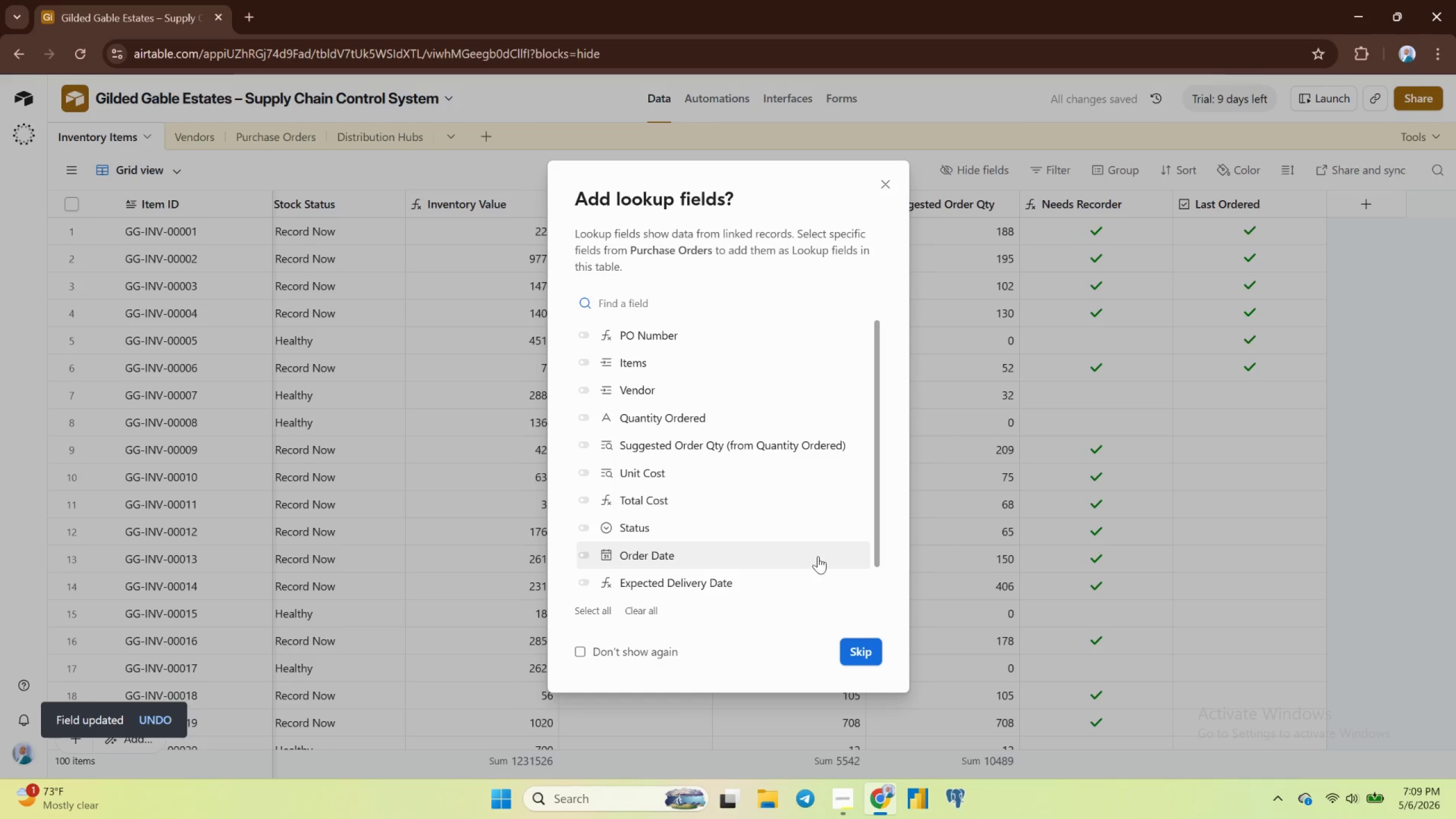 
left_click([862, 647])
 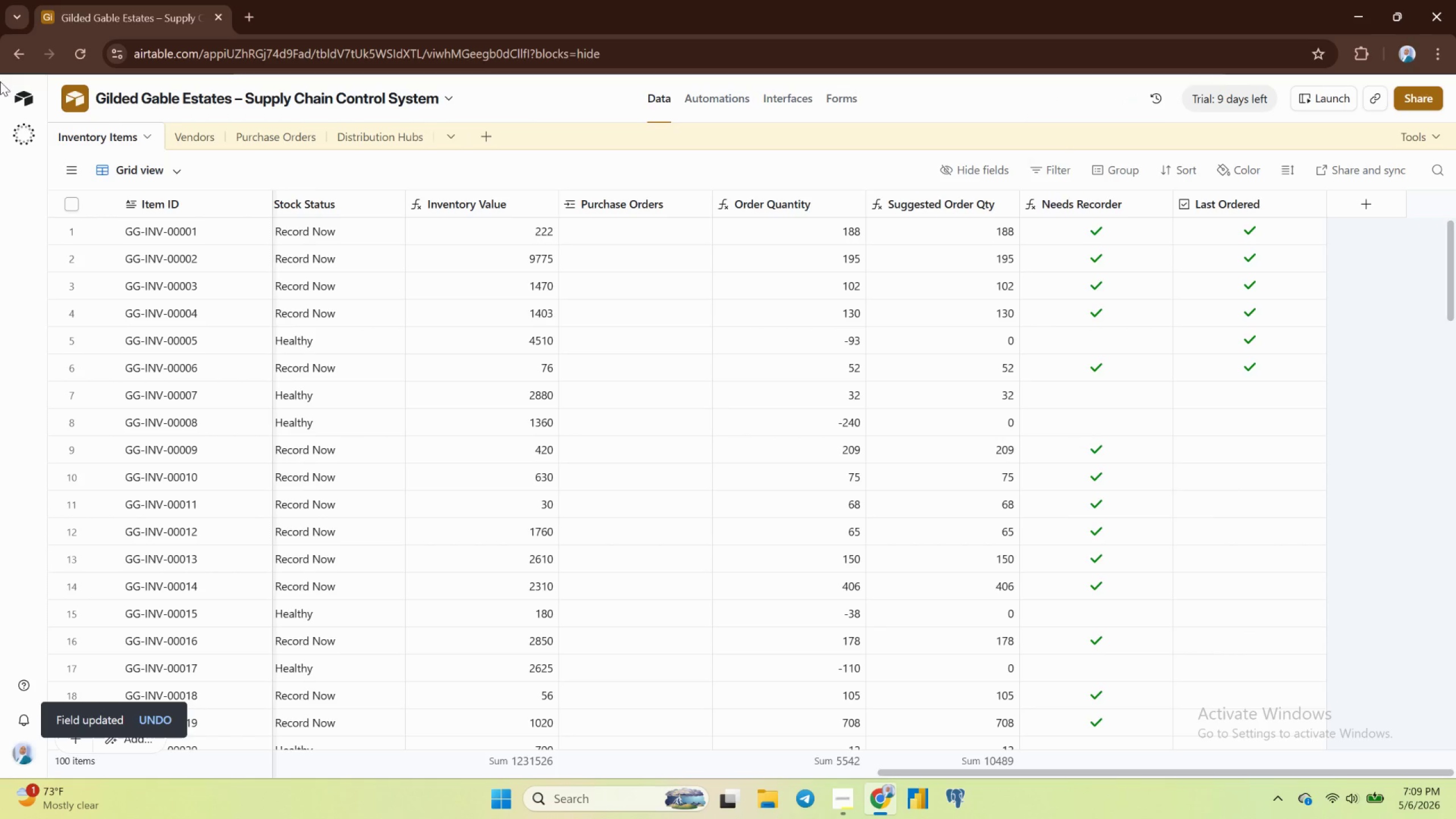 
left_click([231, 139])
 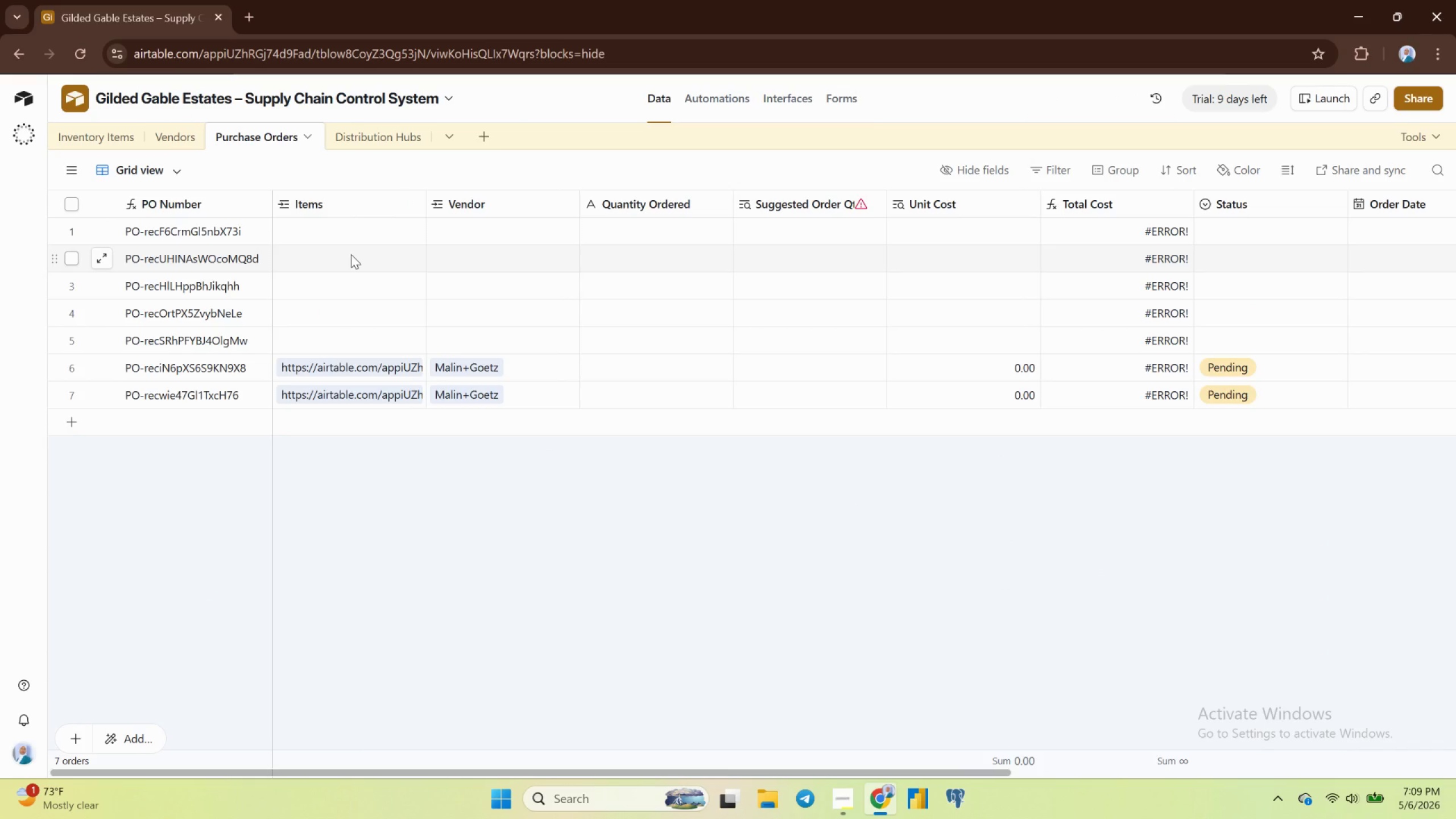 
wait(7.9)
 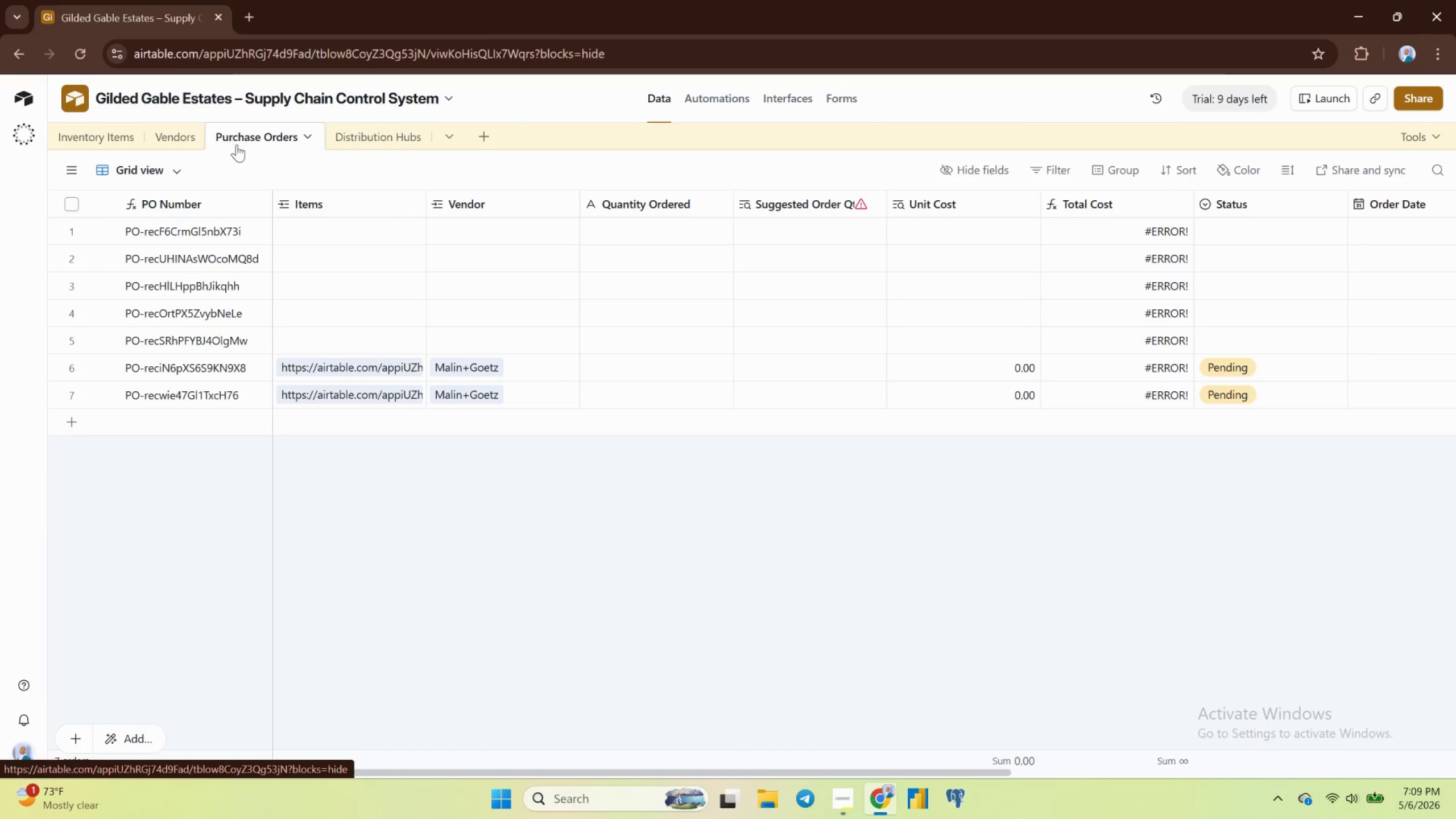 
left_click([783, 199])
 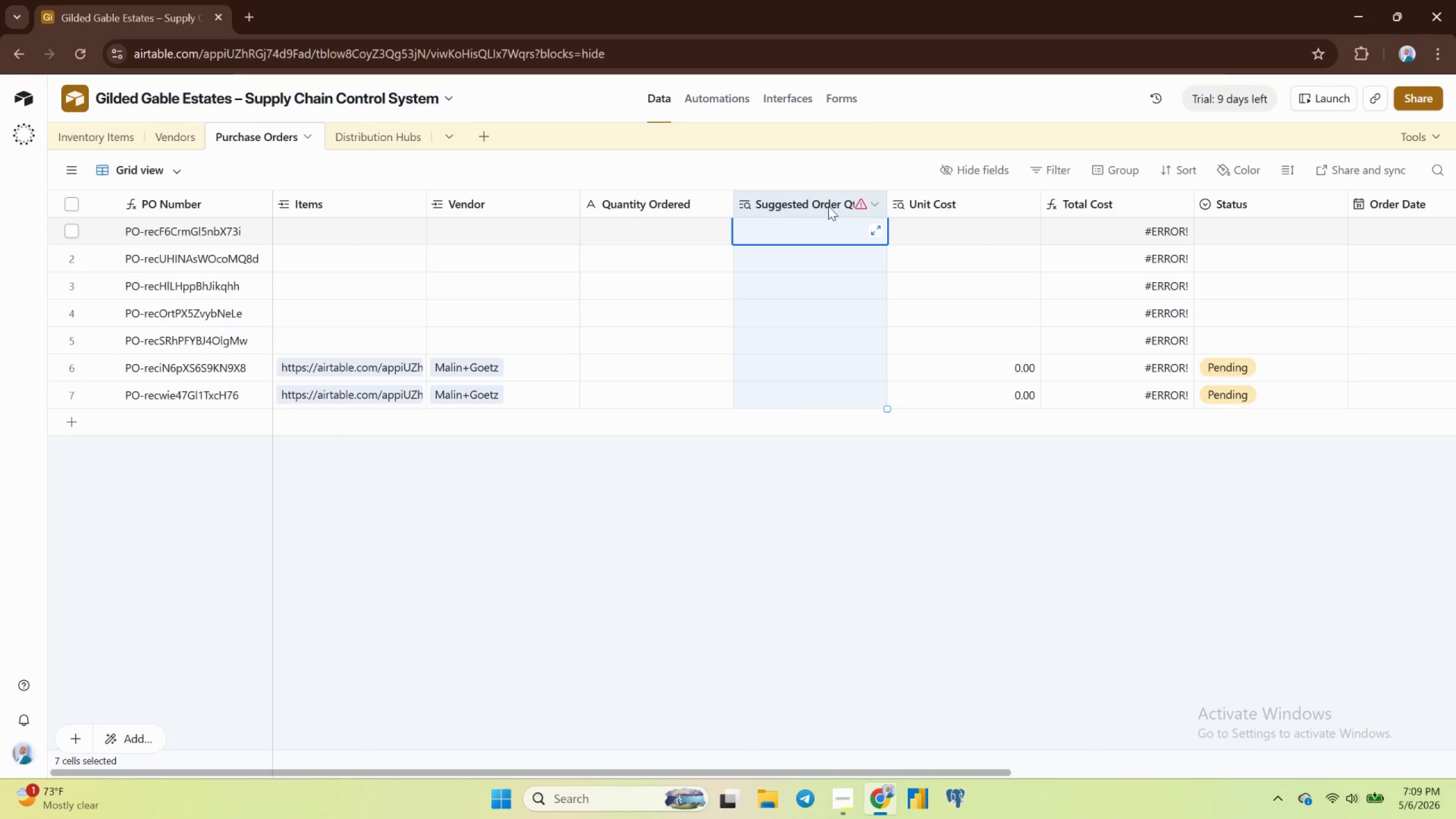 
left_click([864, 197])
 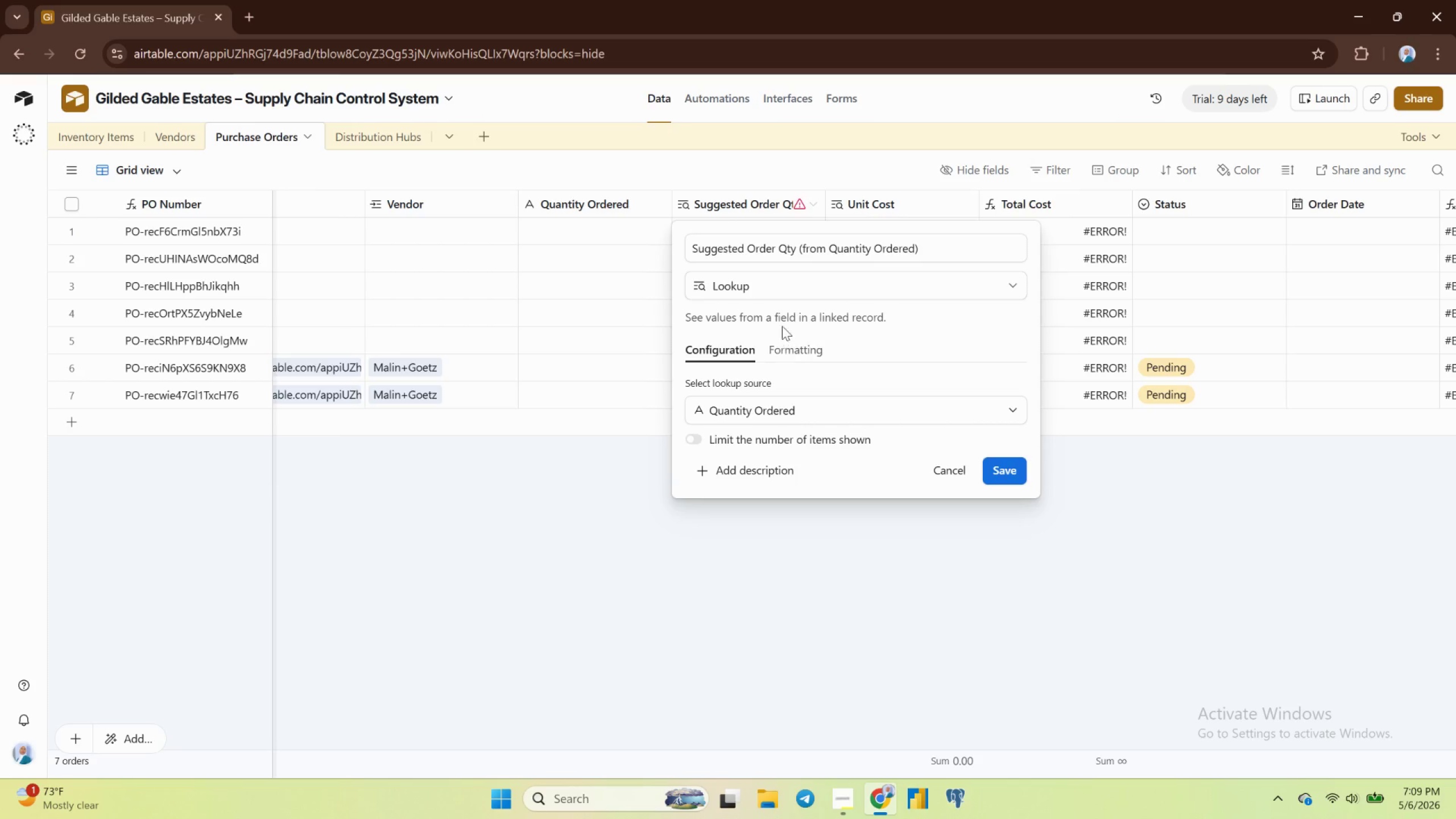 
wait(6.44)
 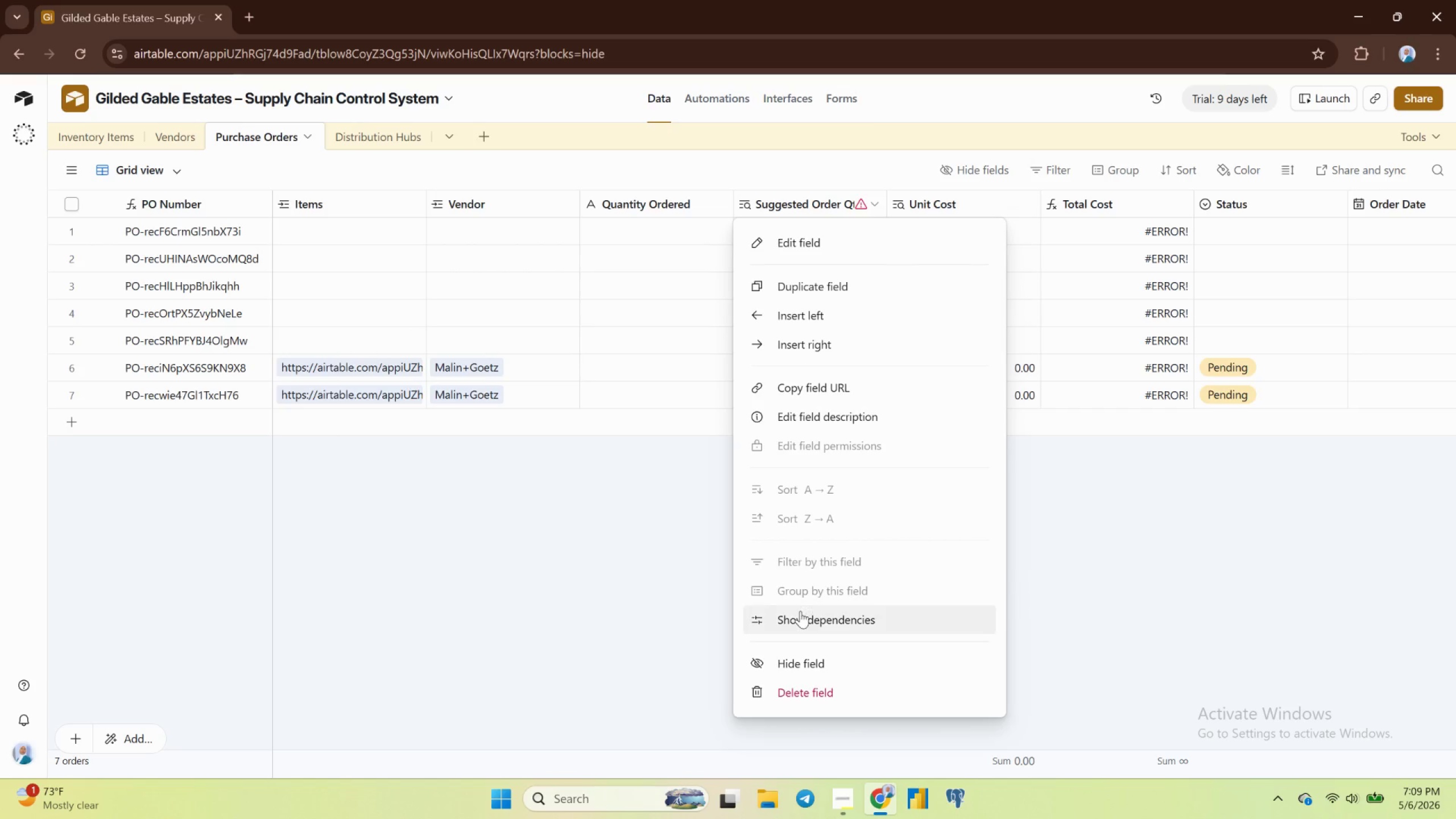 
left_click([783, 408])
 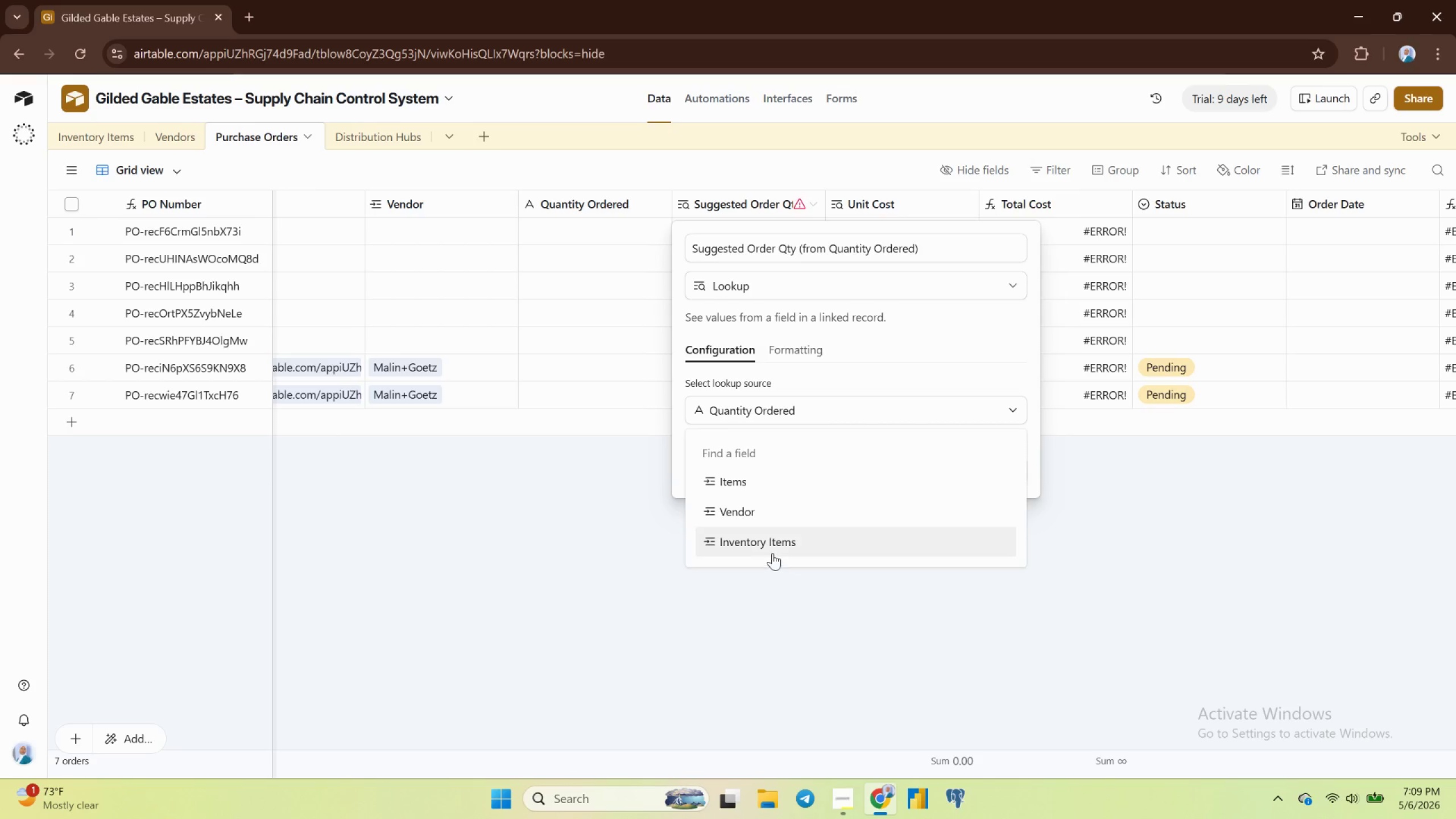 
left_click([774, 543])
 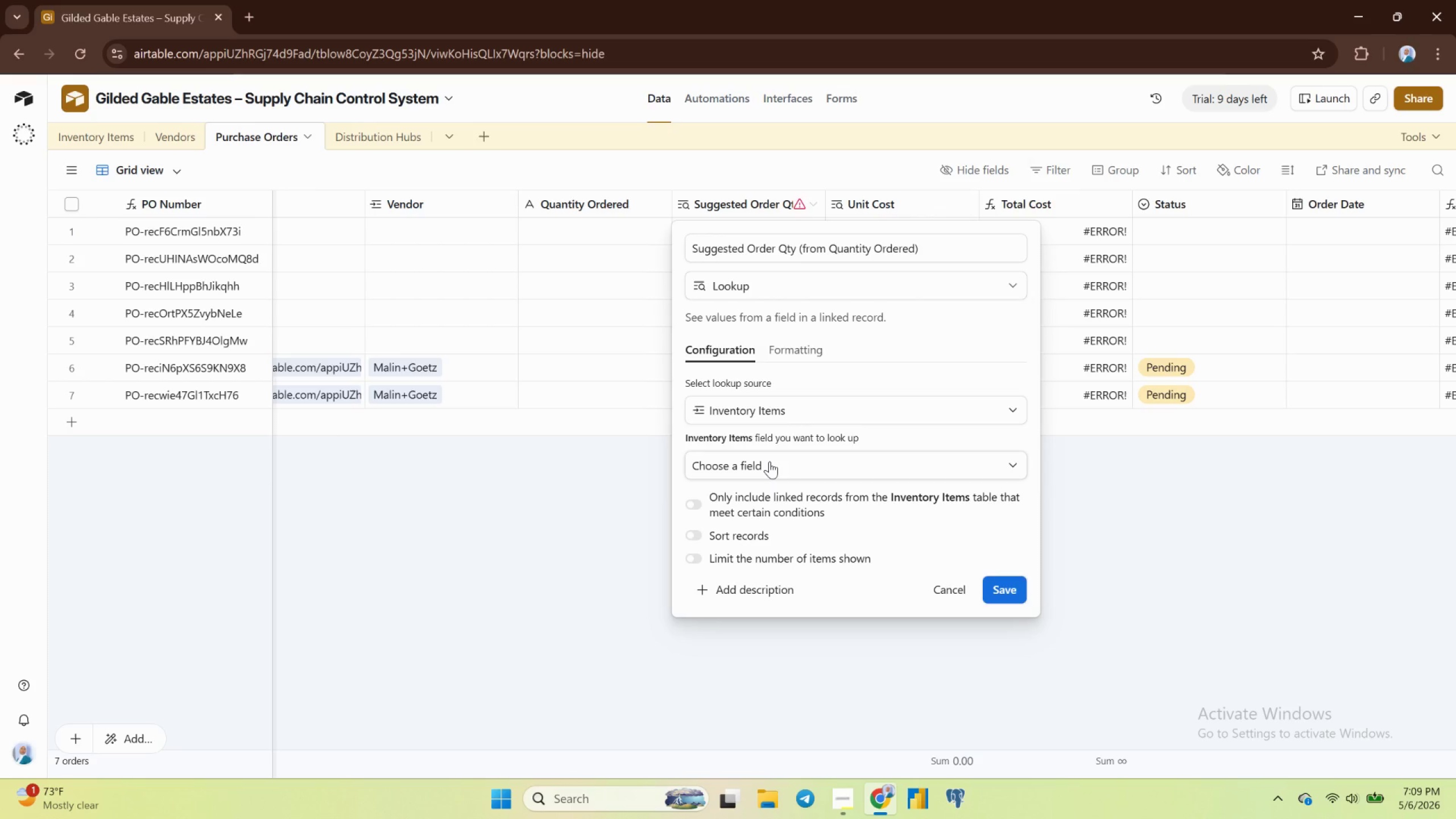 
left_click([770, 461])
 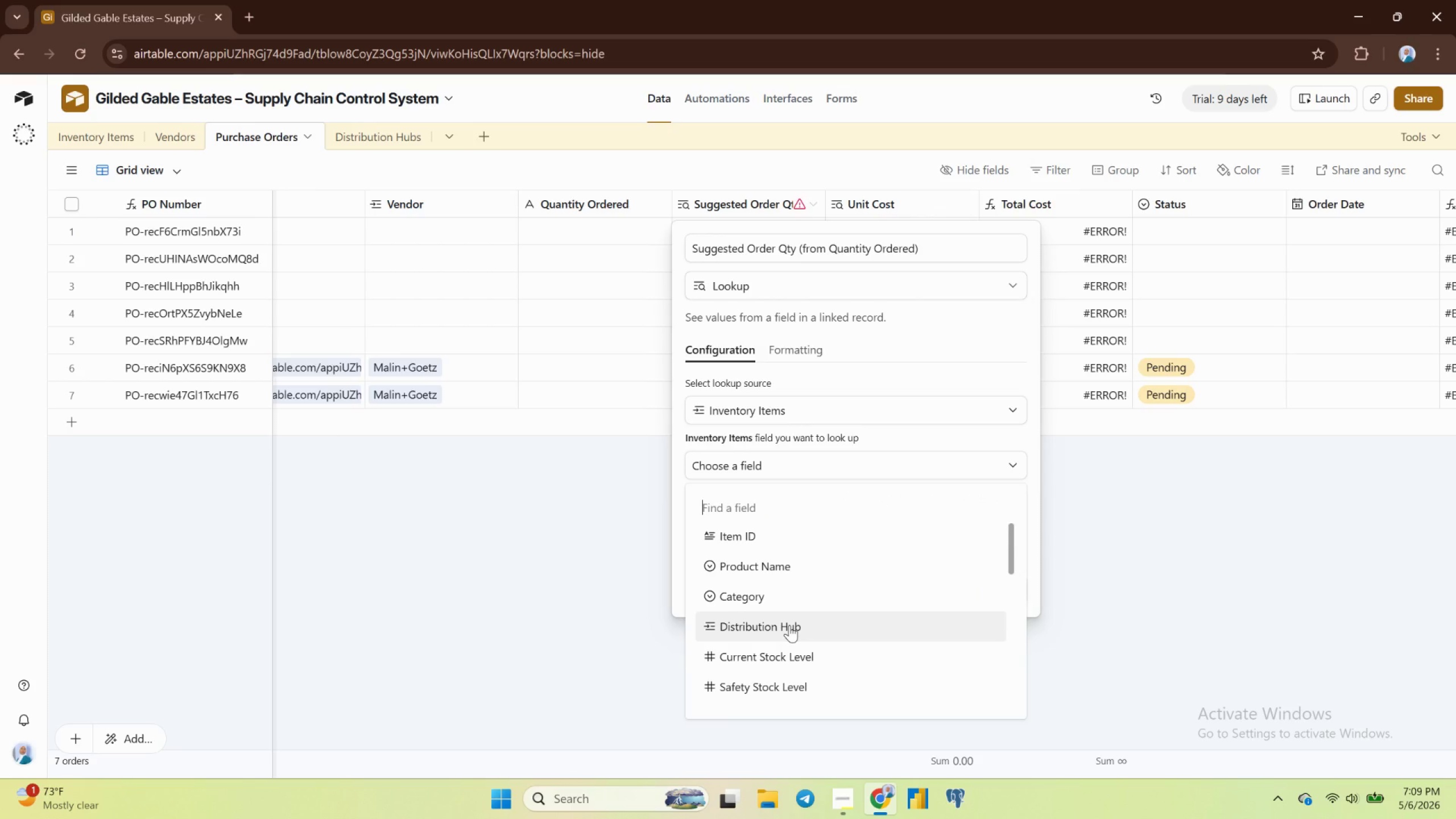 
scroll: coordinate [789, 625], scroll_direction: none, amount: 0.0
 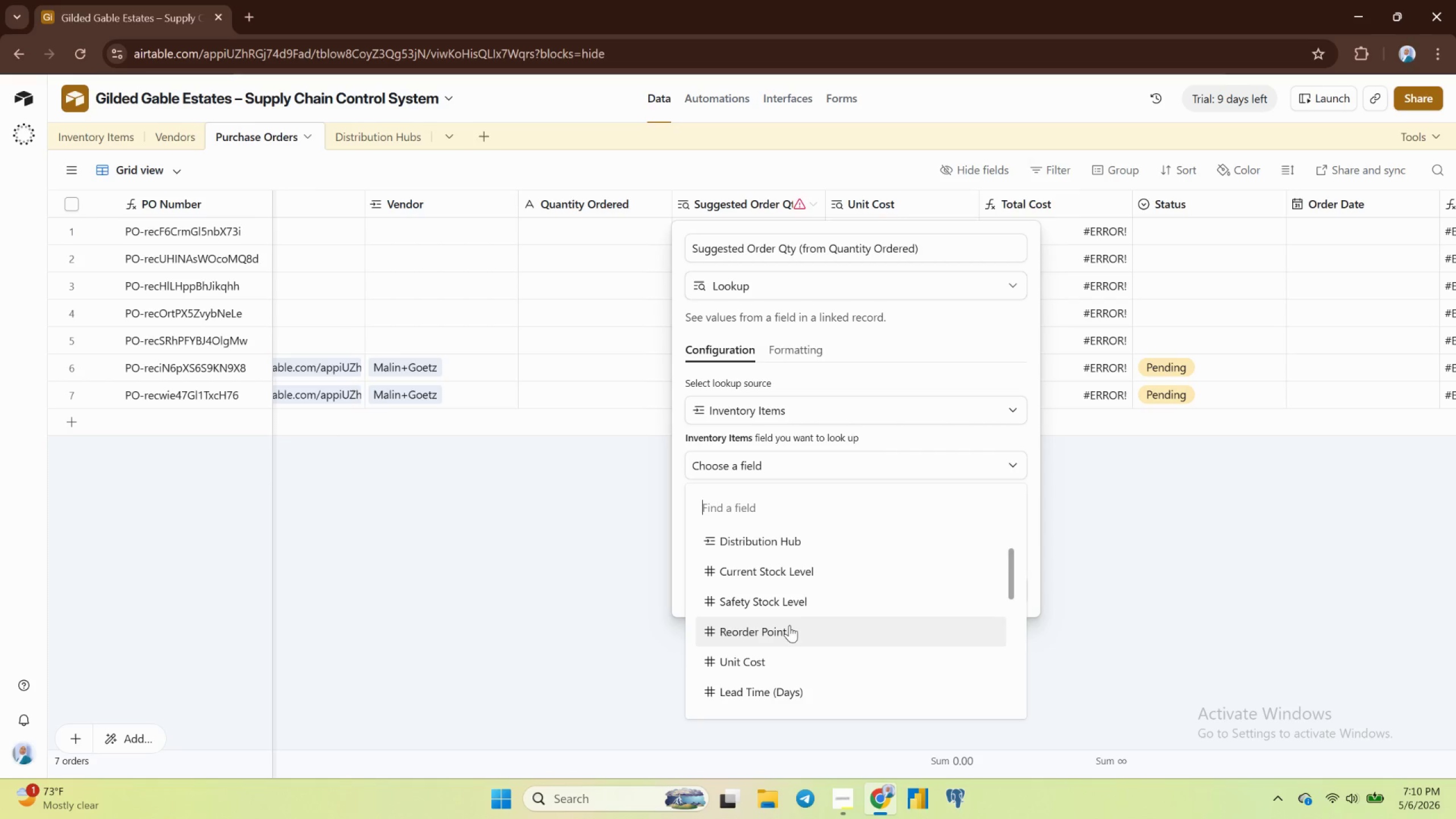 
scroll: coordinate [789, 625], scroll_direction: down, amount: 3.0
 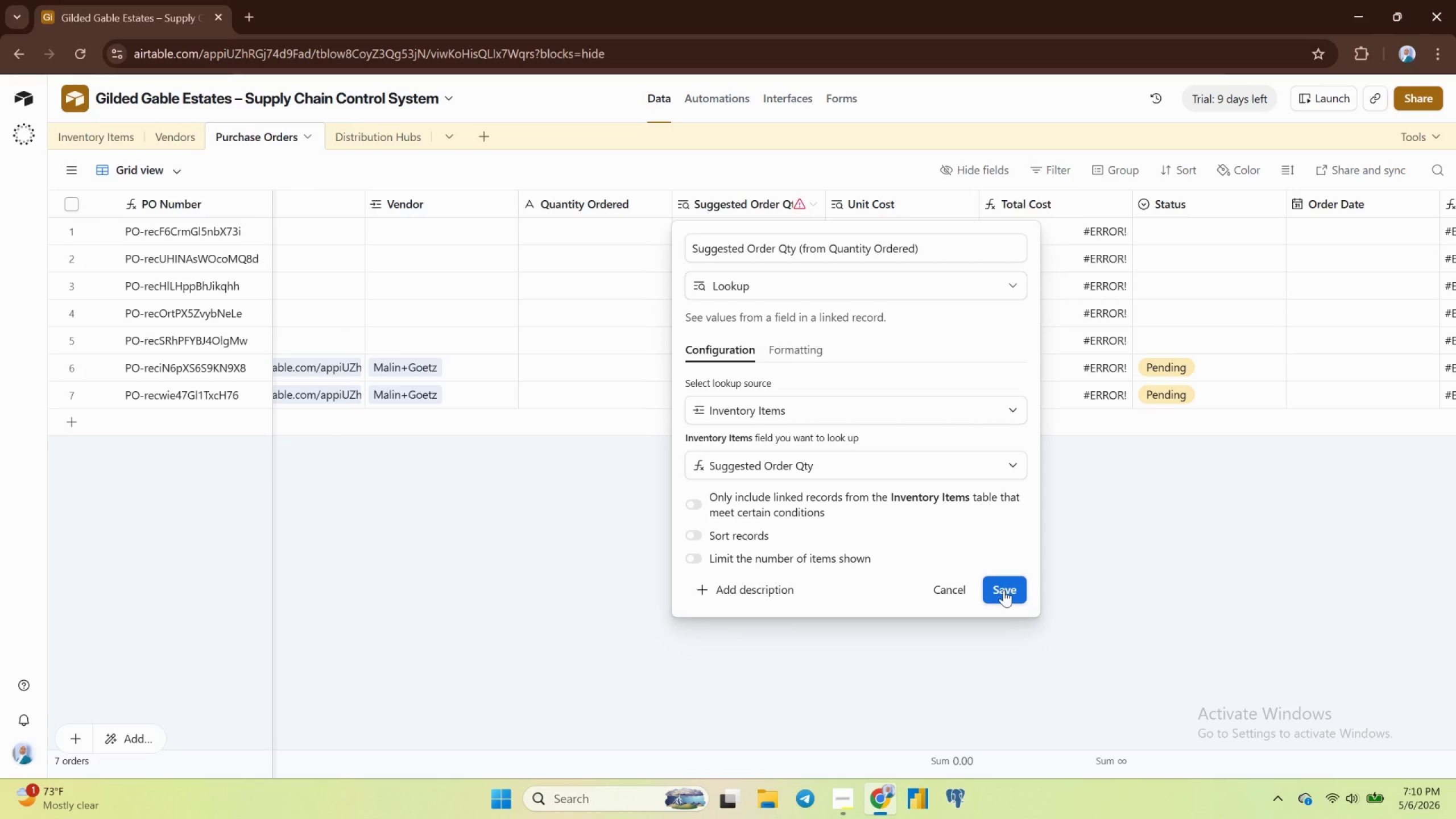 
left_click([1004, 590])
 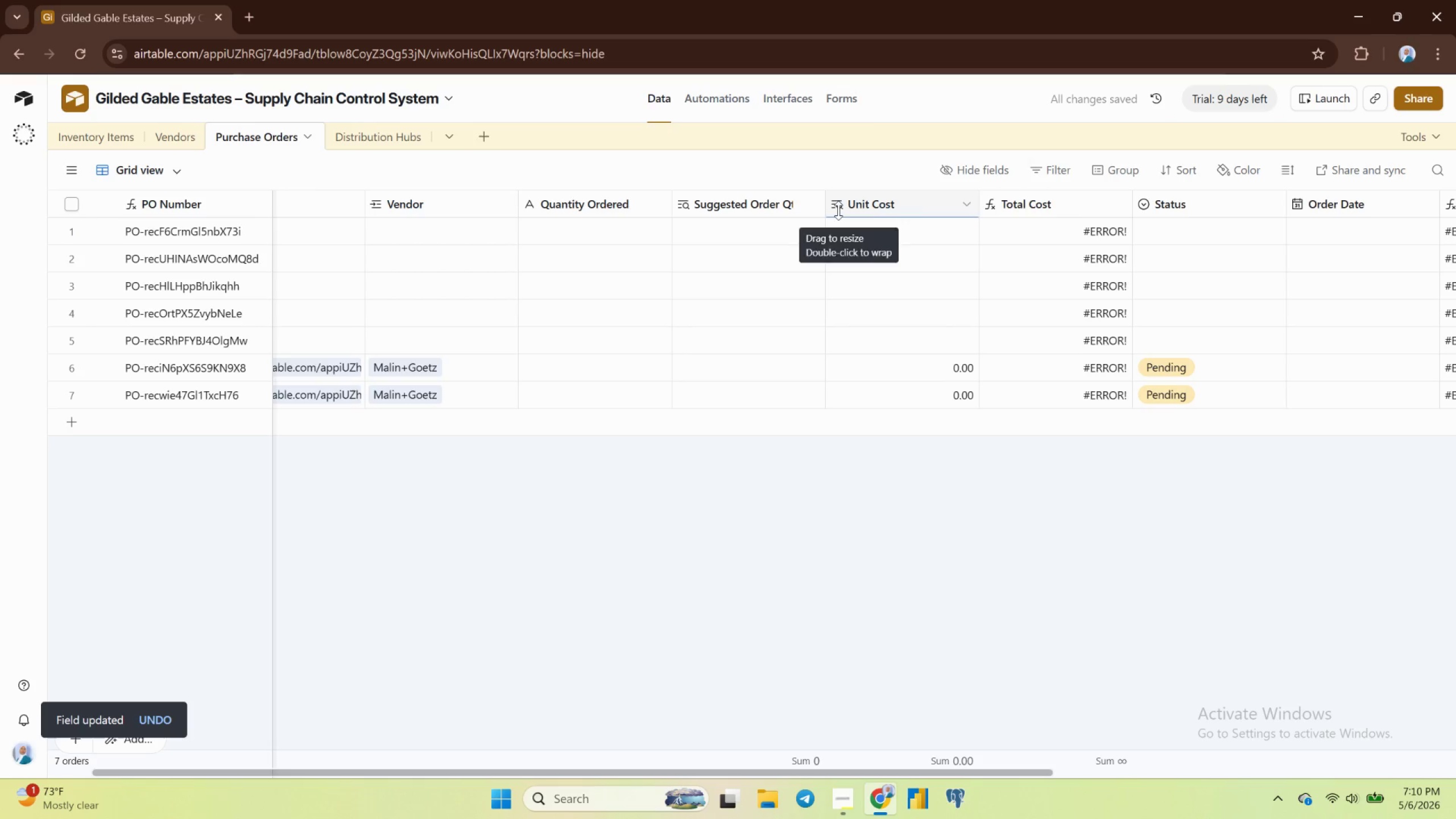 
left_click_drag(start_coordinate=[823, 202], to_coordinate=[855, 200])
 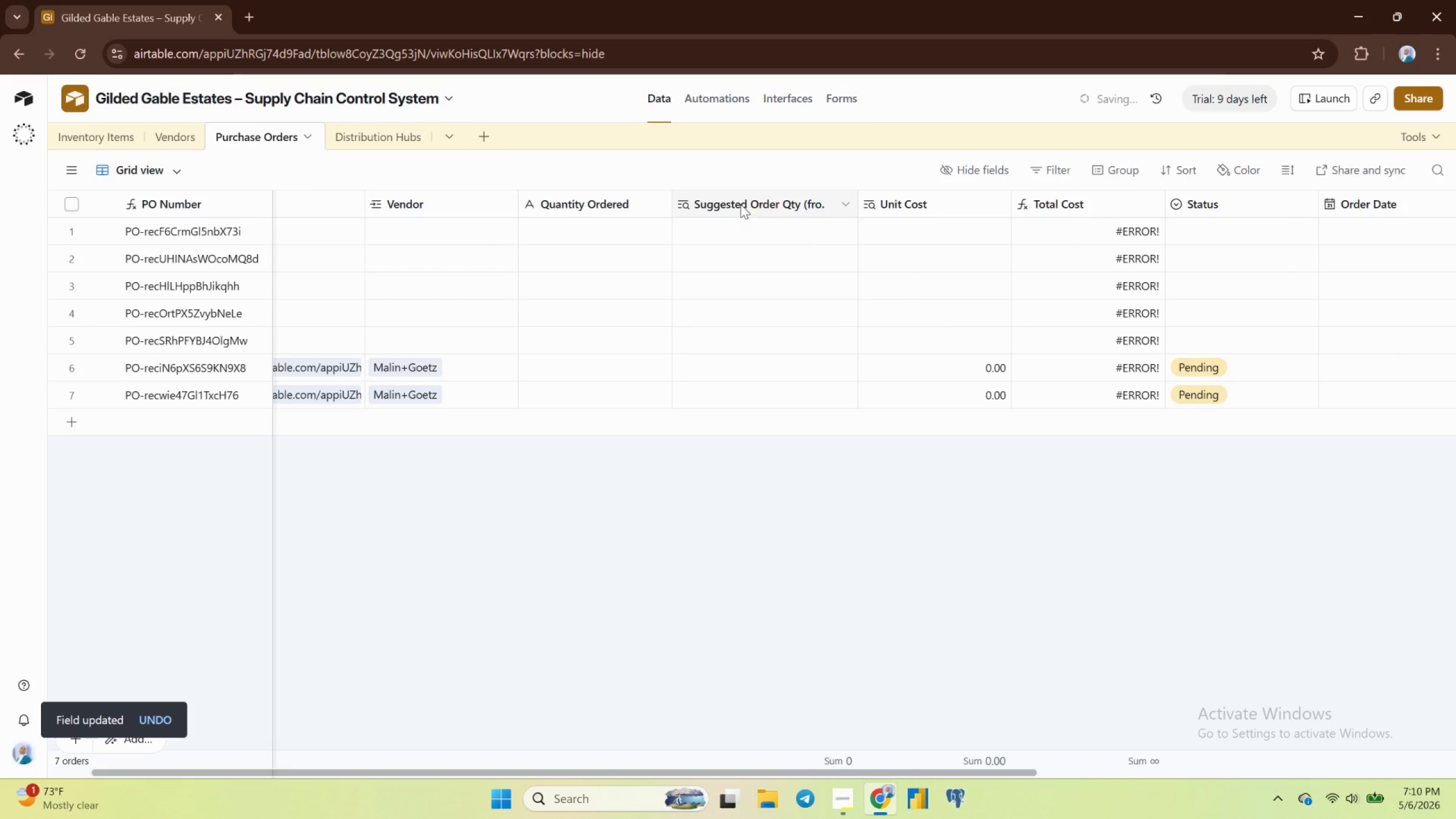 
left_click([741, 204])
 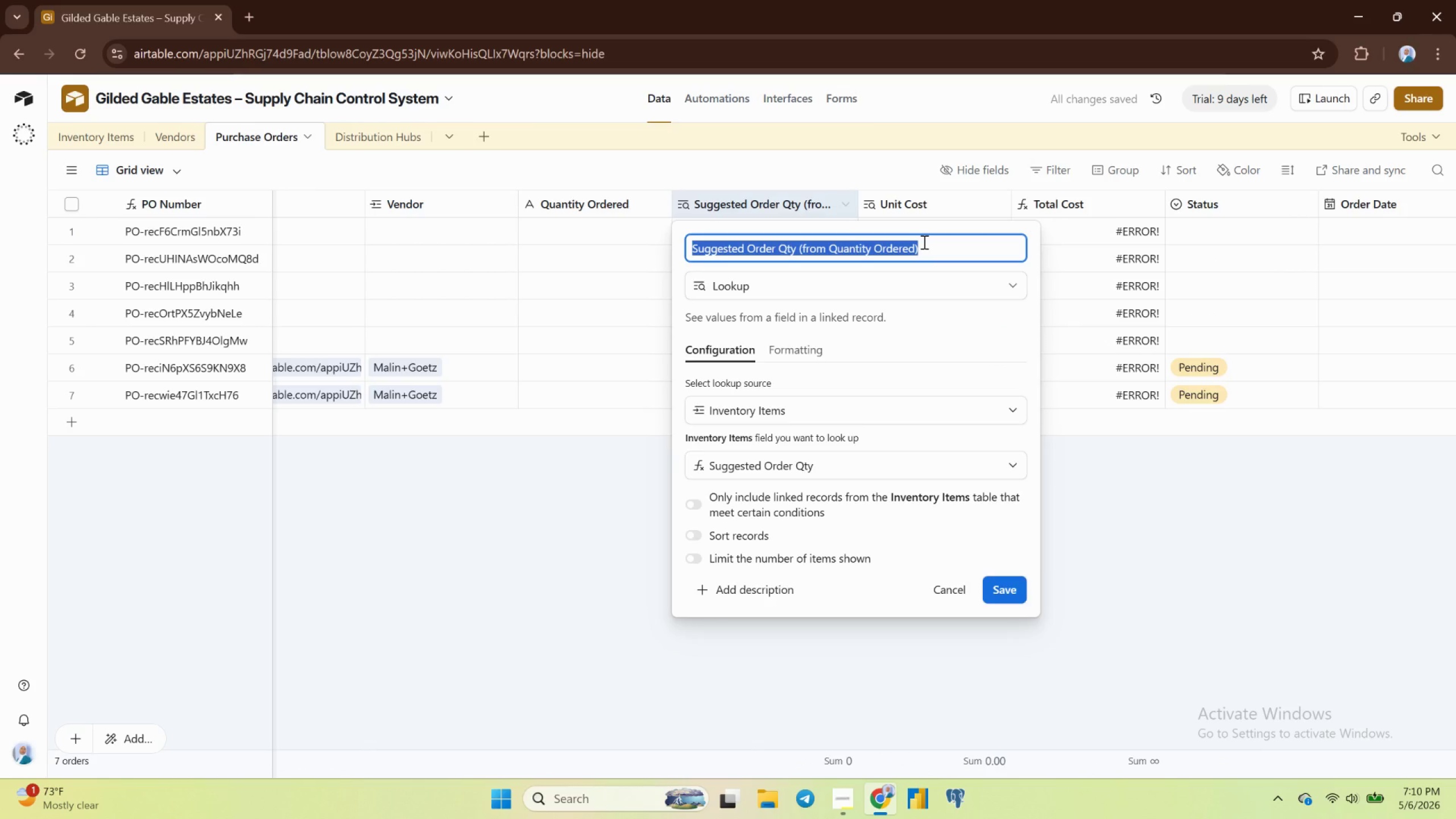 
key(ArrowRight)
 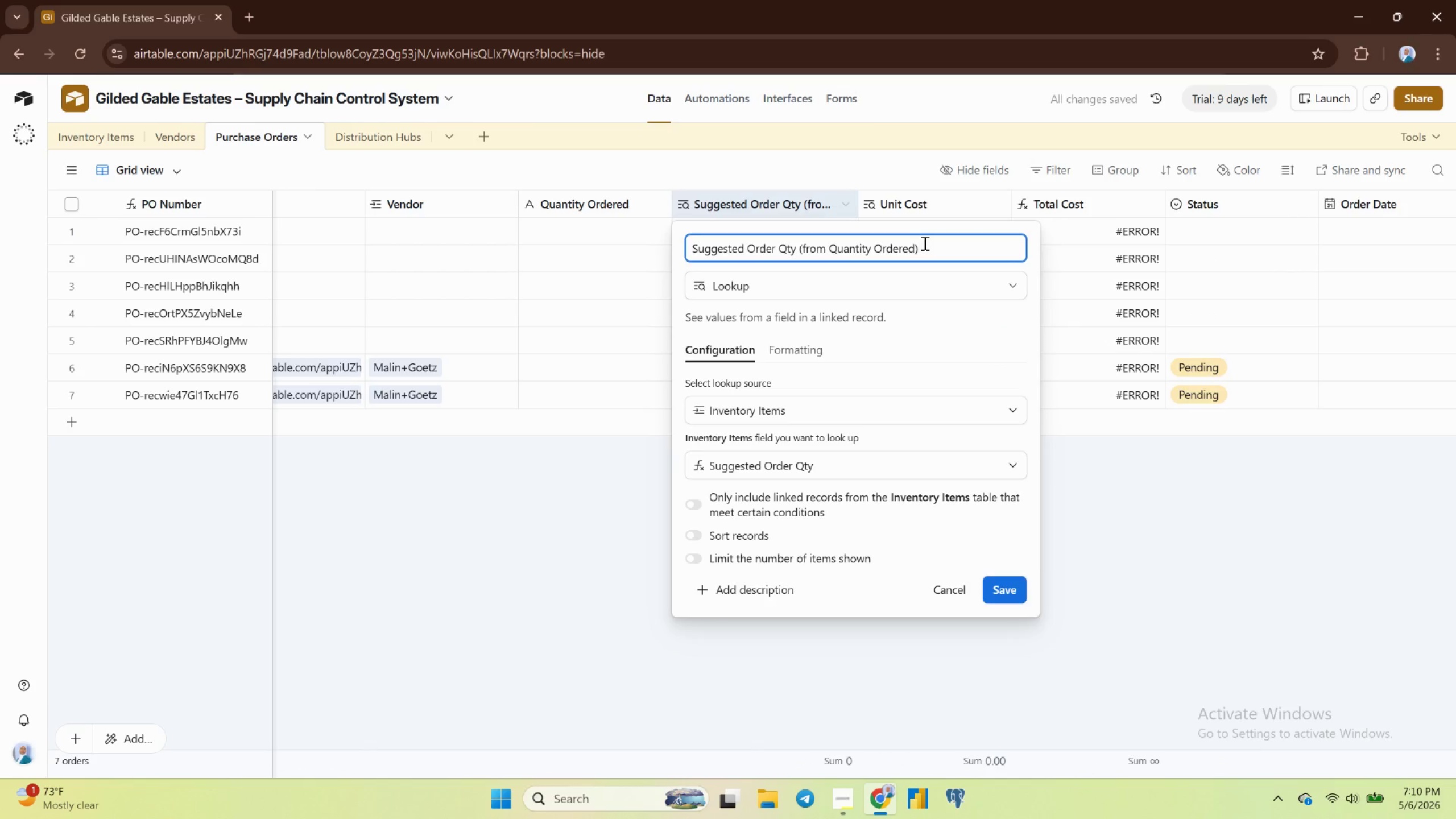 
hold_key(key=ArrowLeft, duration=1.11)
 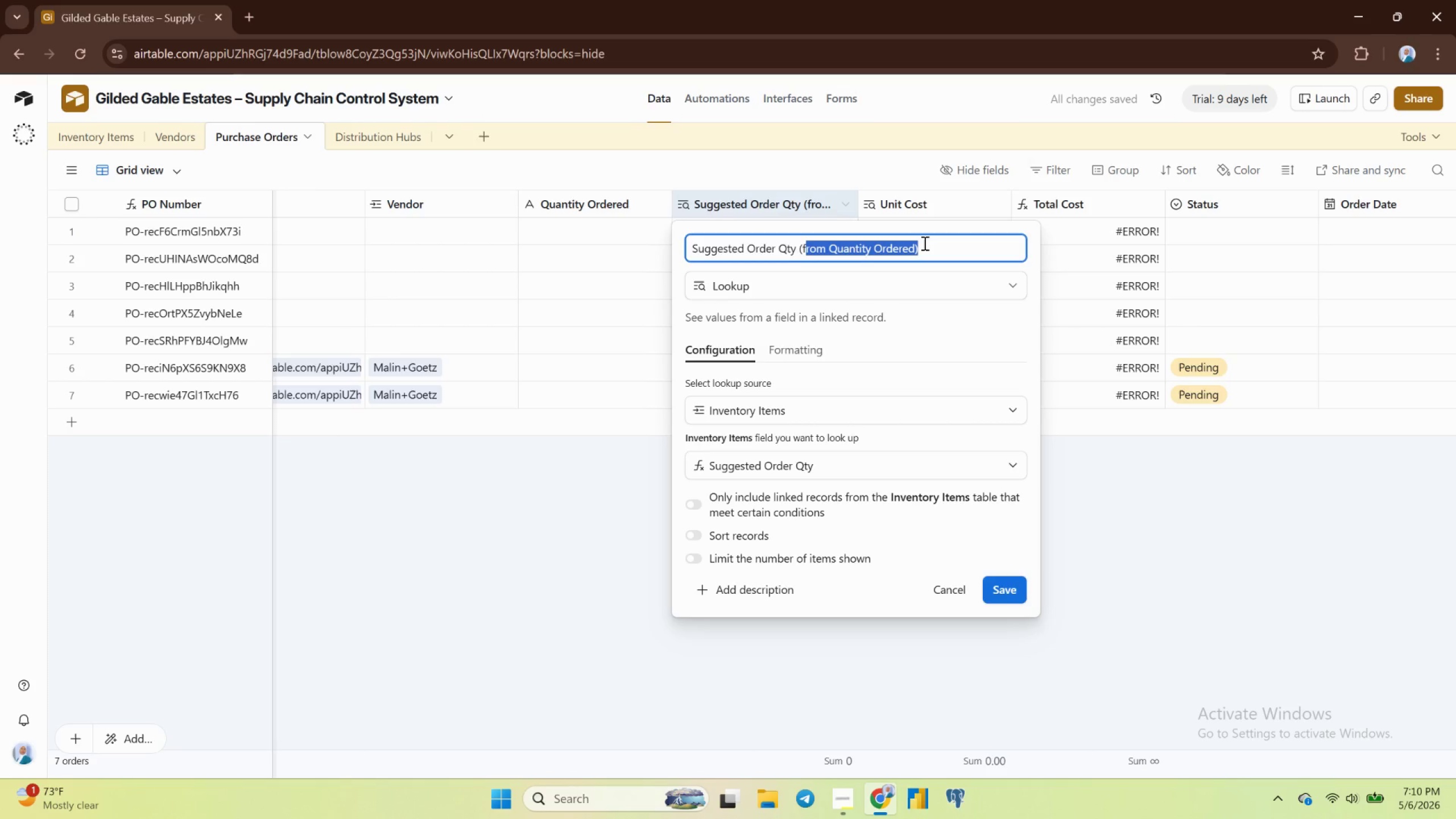 
key(Shift+ArrowLeft)
 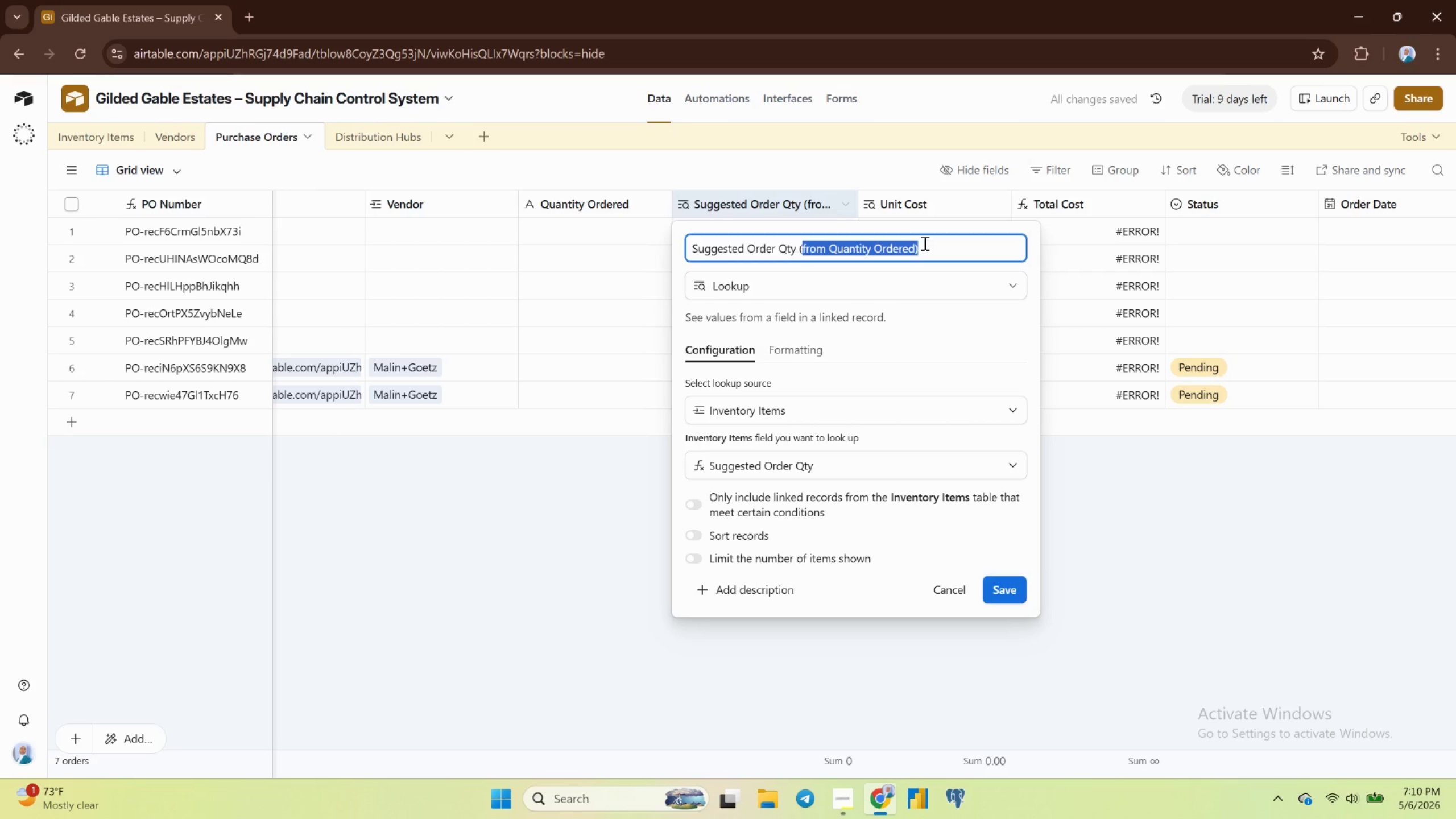 
key(Shift+ArrowLeft)
 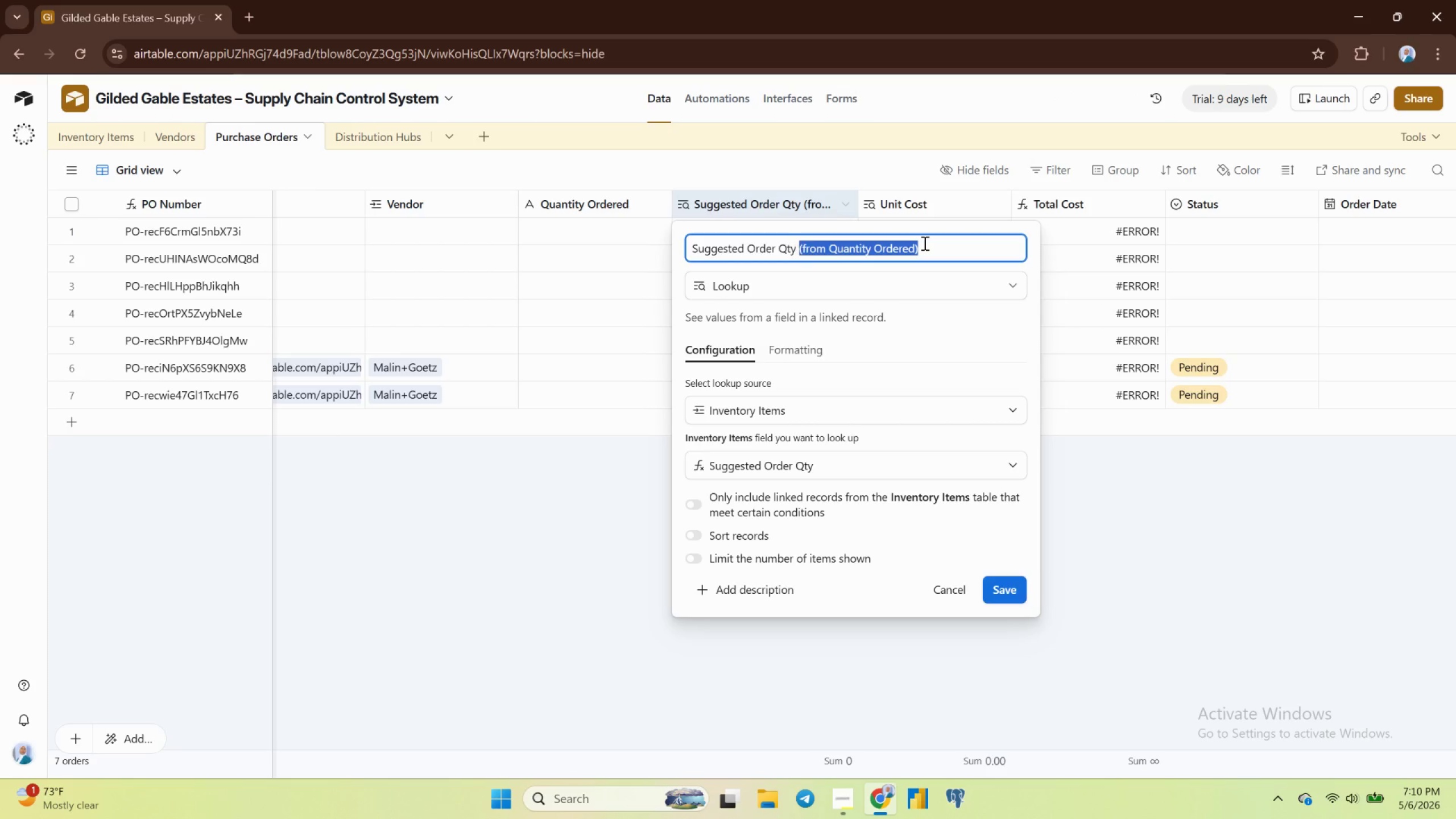 
key(Shift+ArrowLeft)
 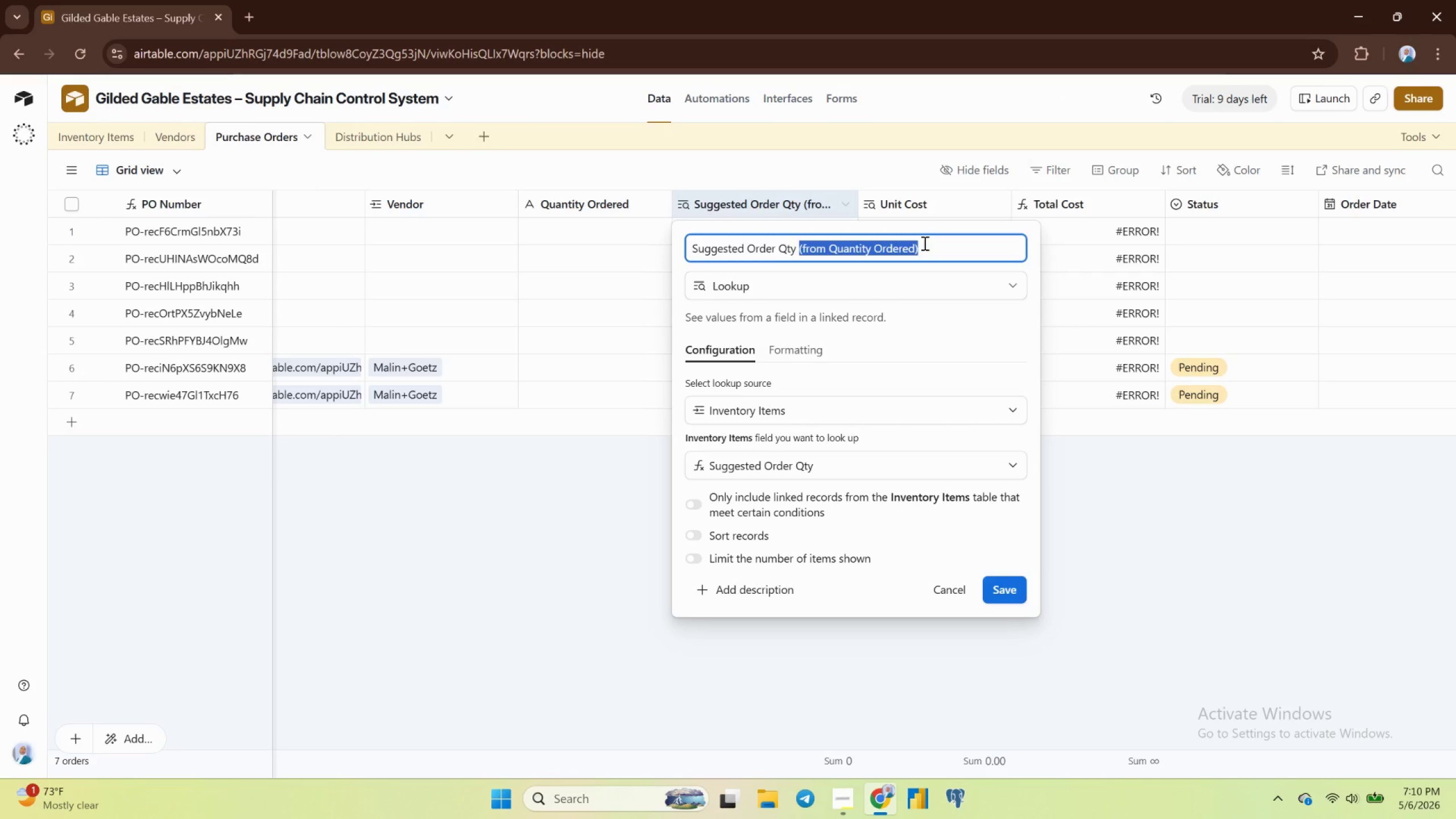 
key(Backspace)
 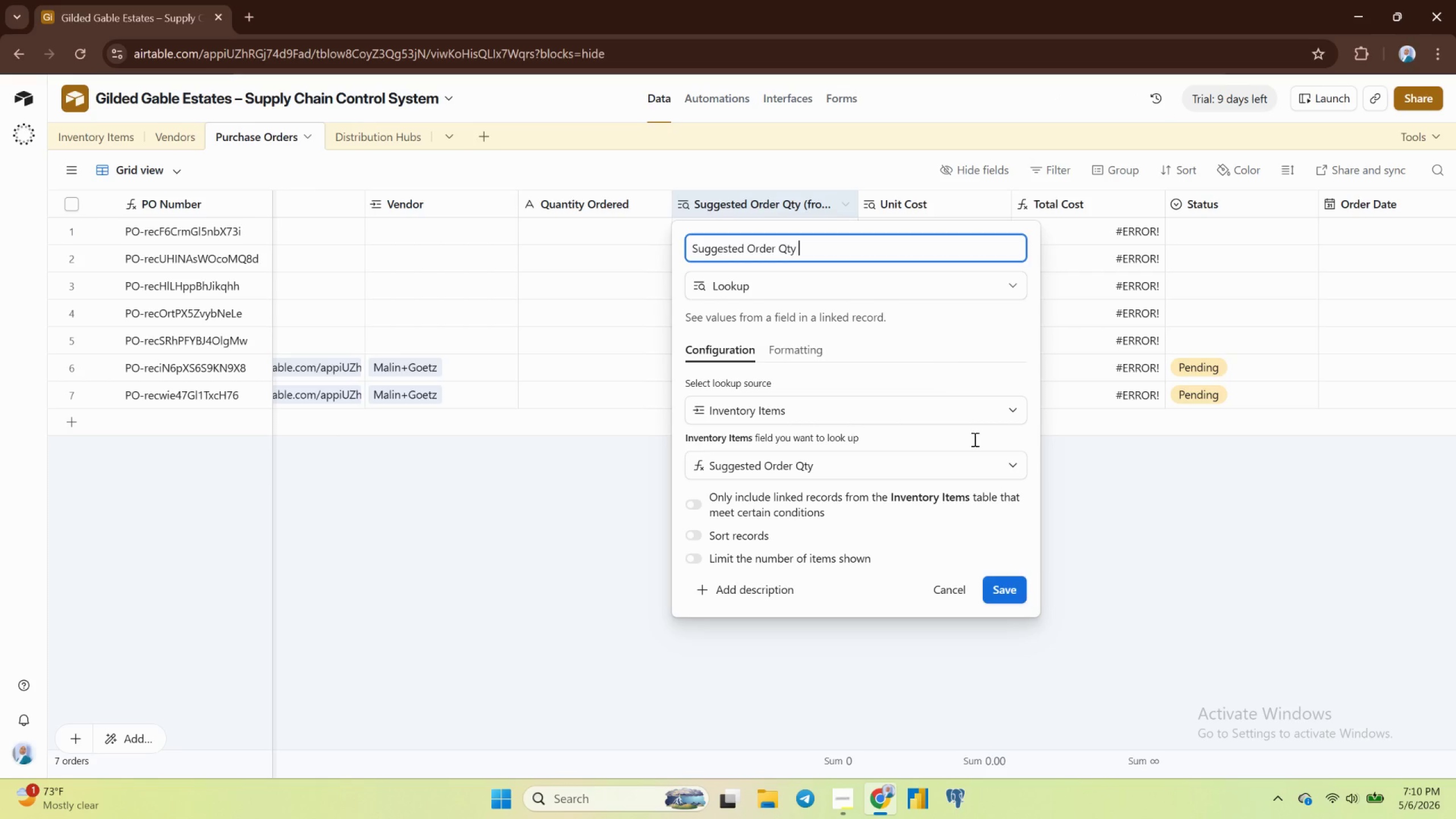 
left_click([1007, 592])
 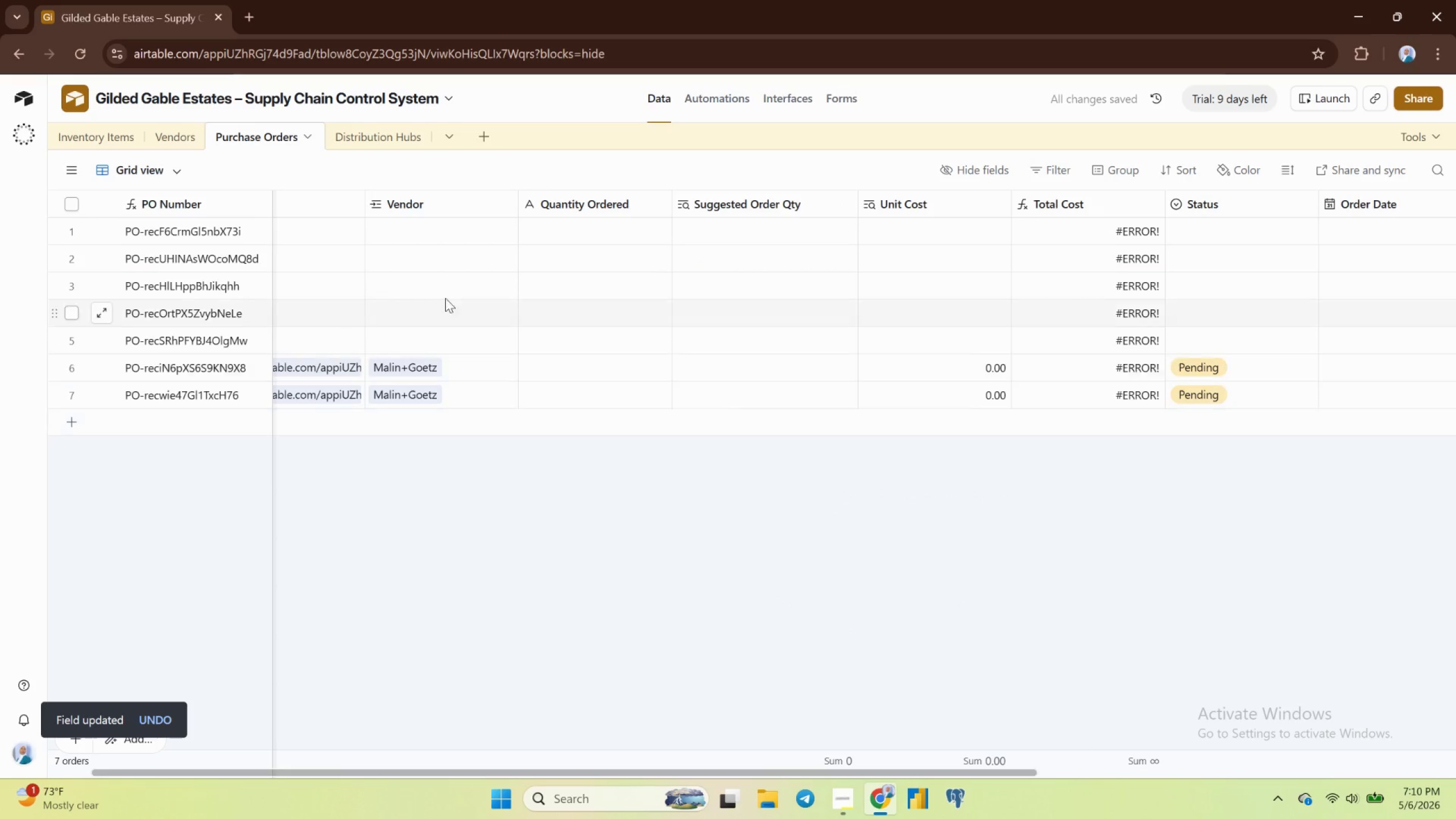 
mouse_move([108, 146])
 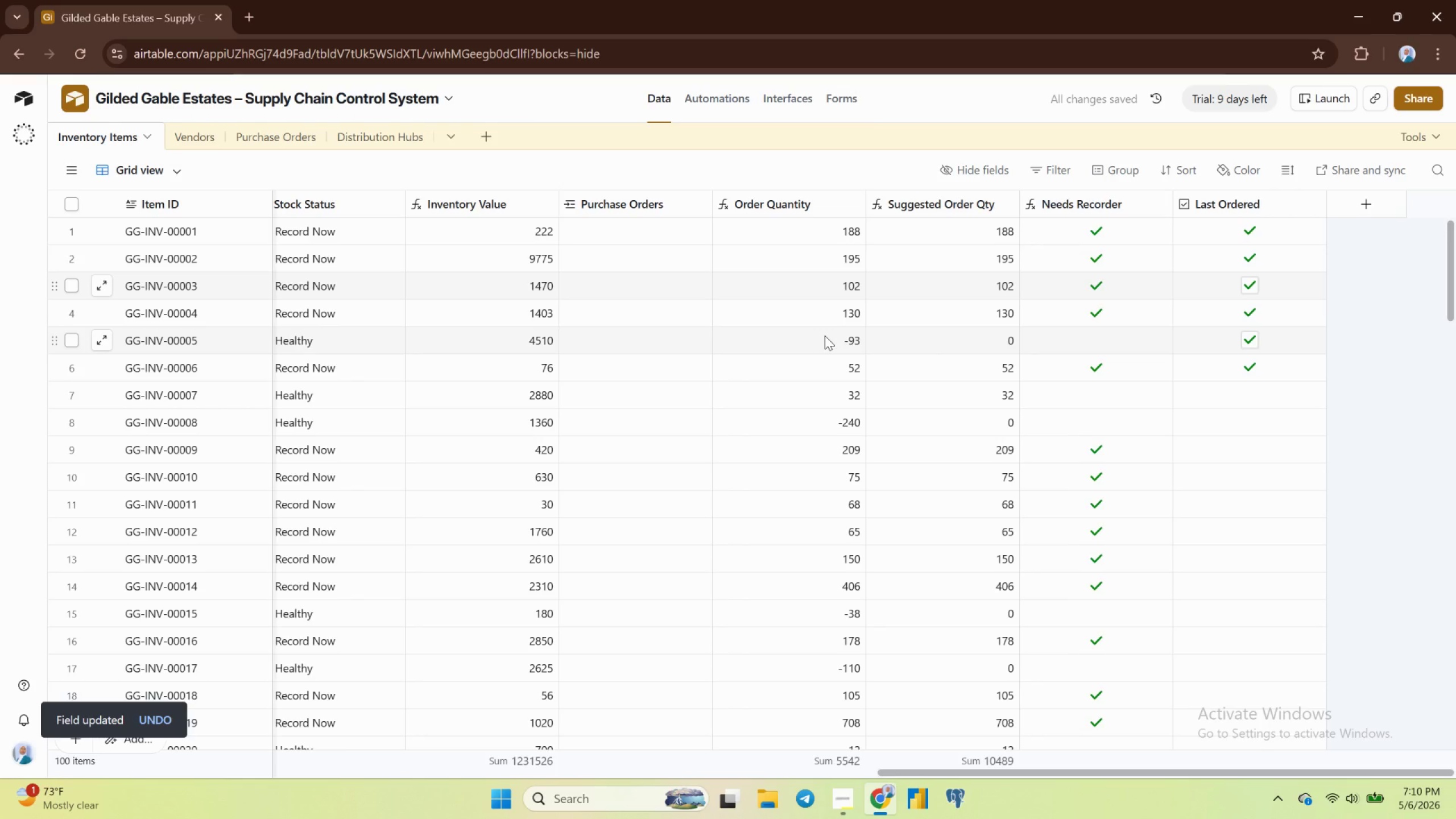 
scroll: coordinate [825, 335], scroll_direction: up, amount: 2.0
 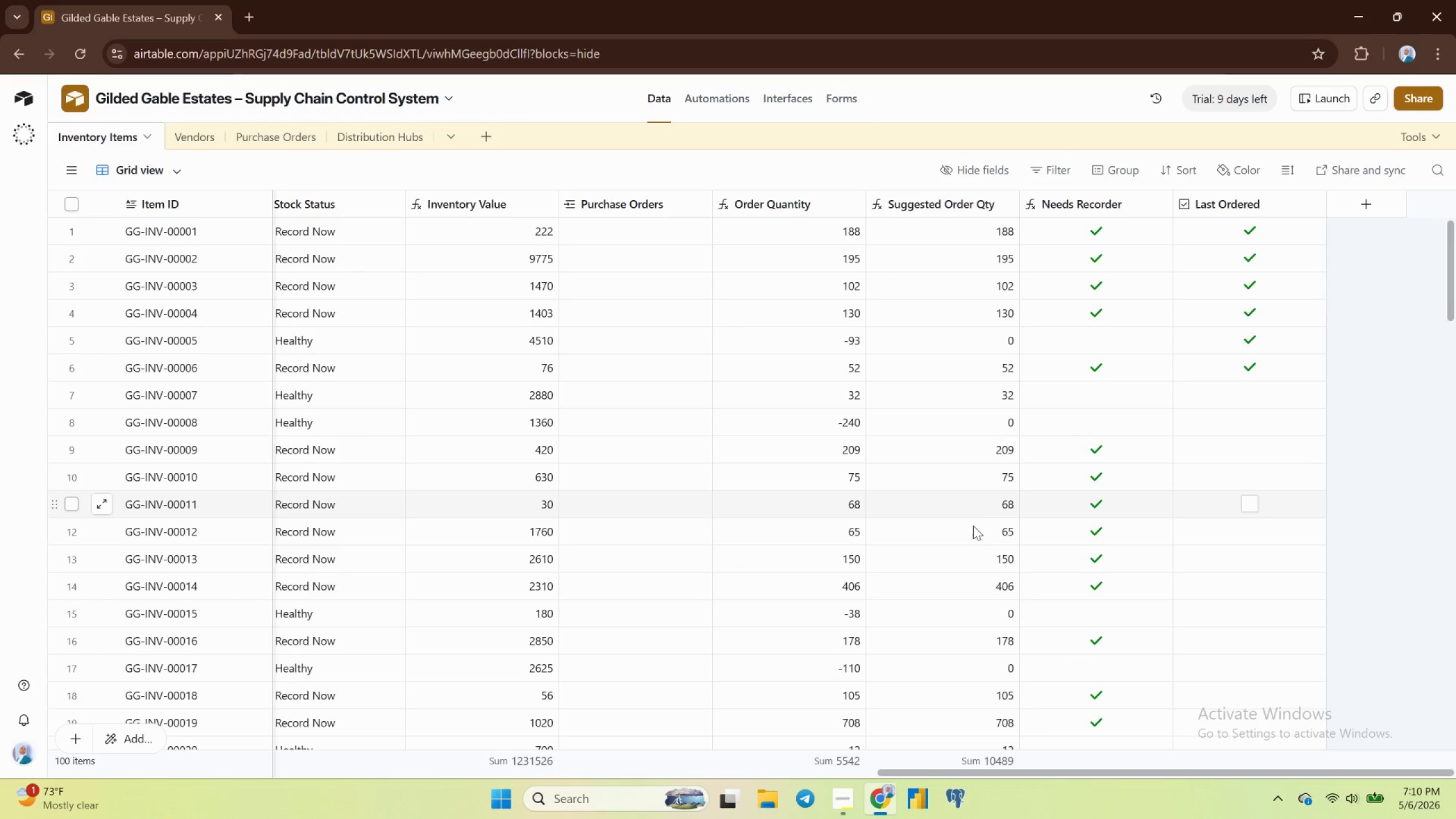 
wait(12.63)
 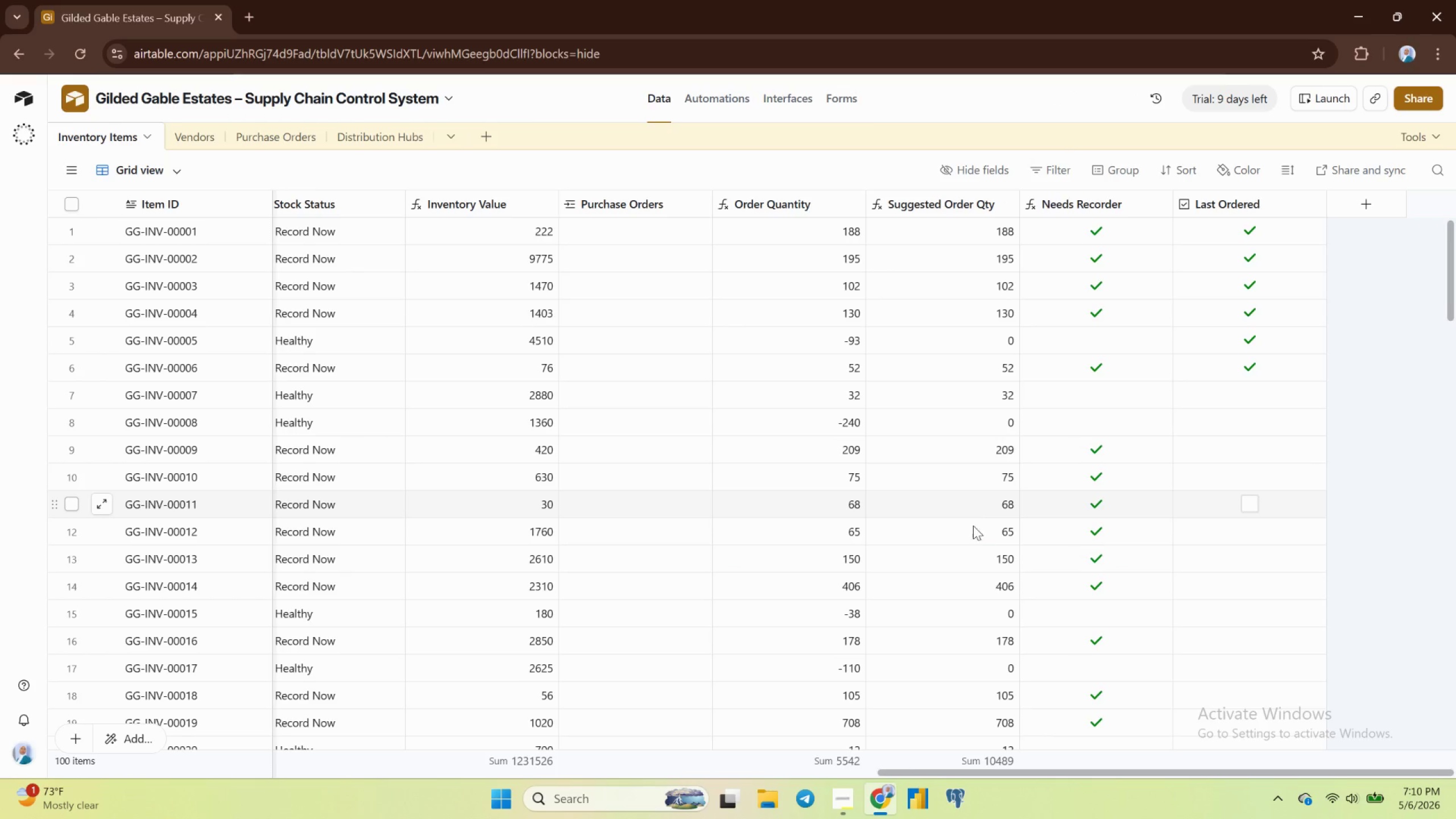 
left_click([268, 139])
 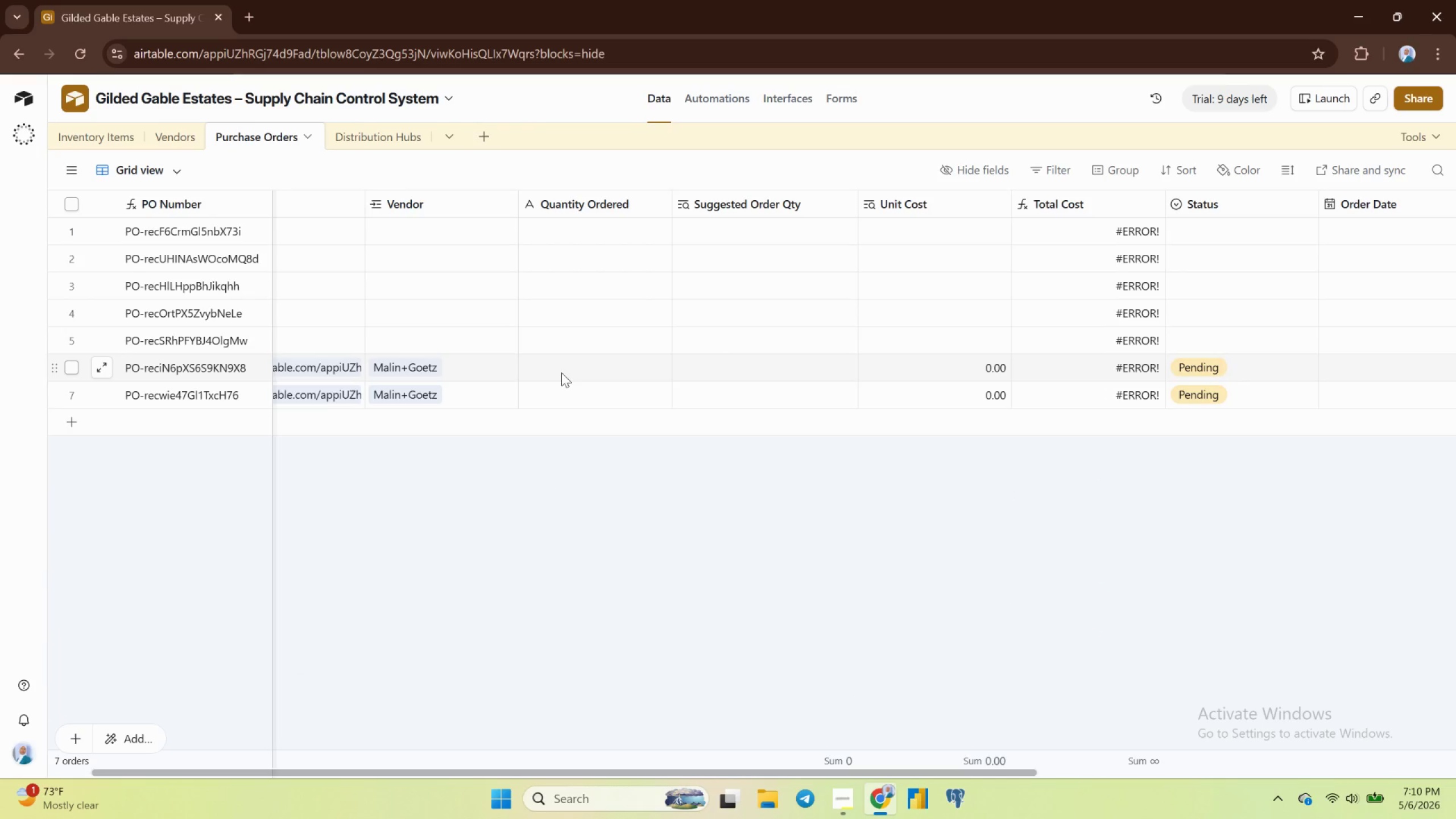 
wait(5.14)
 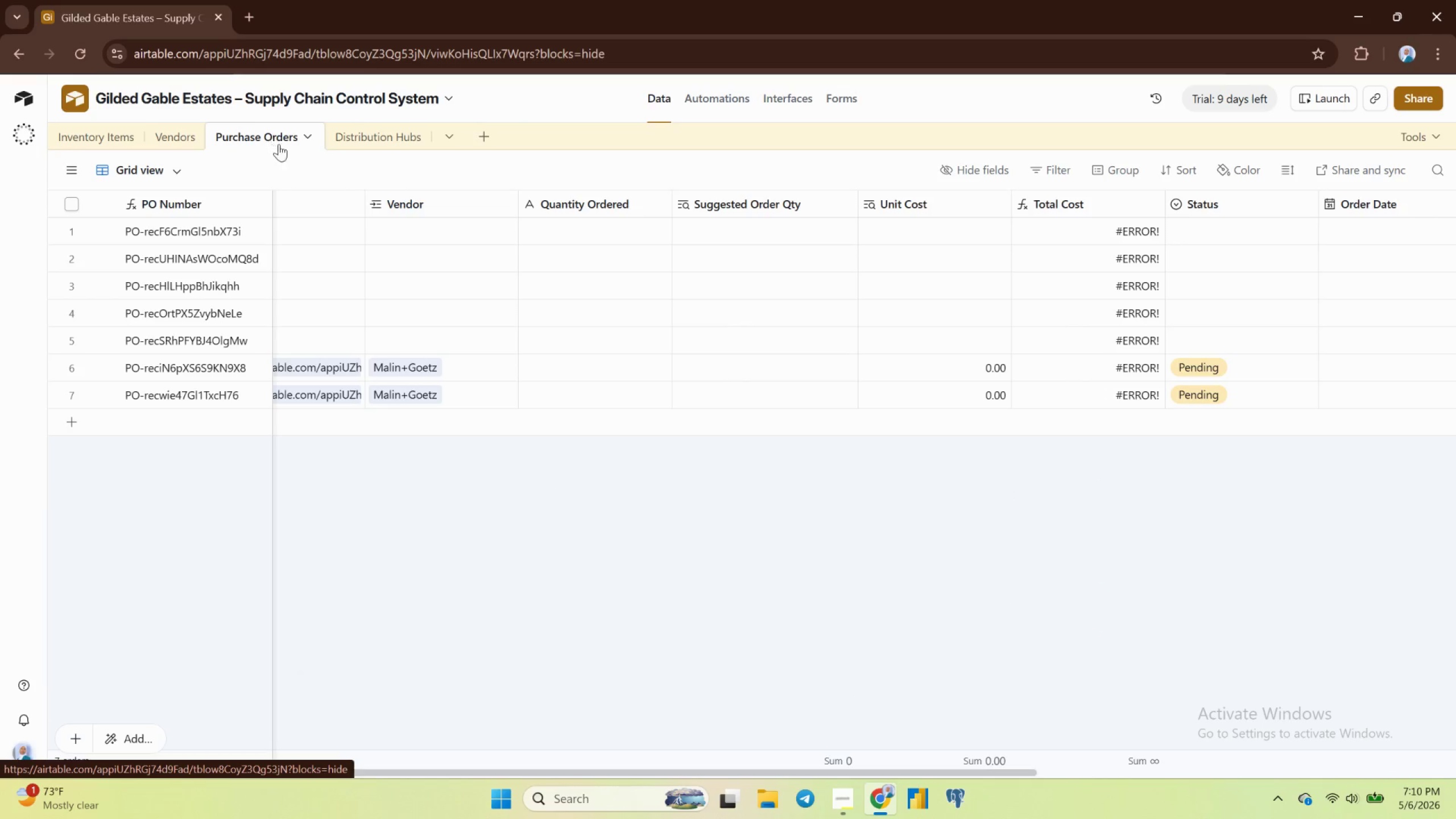 
left_click([756, 303])